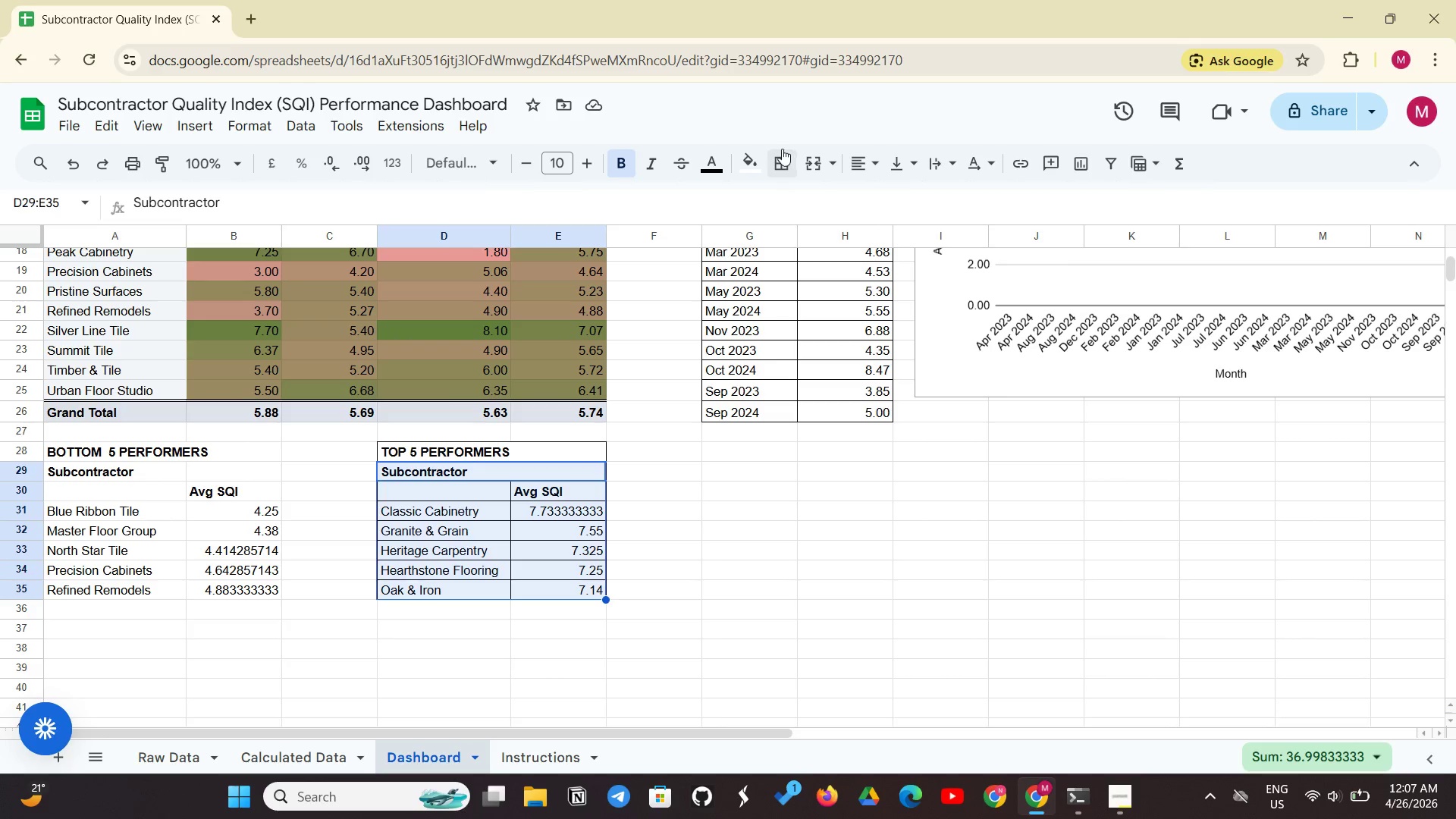 
left_click([780, 152])
 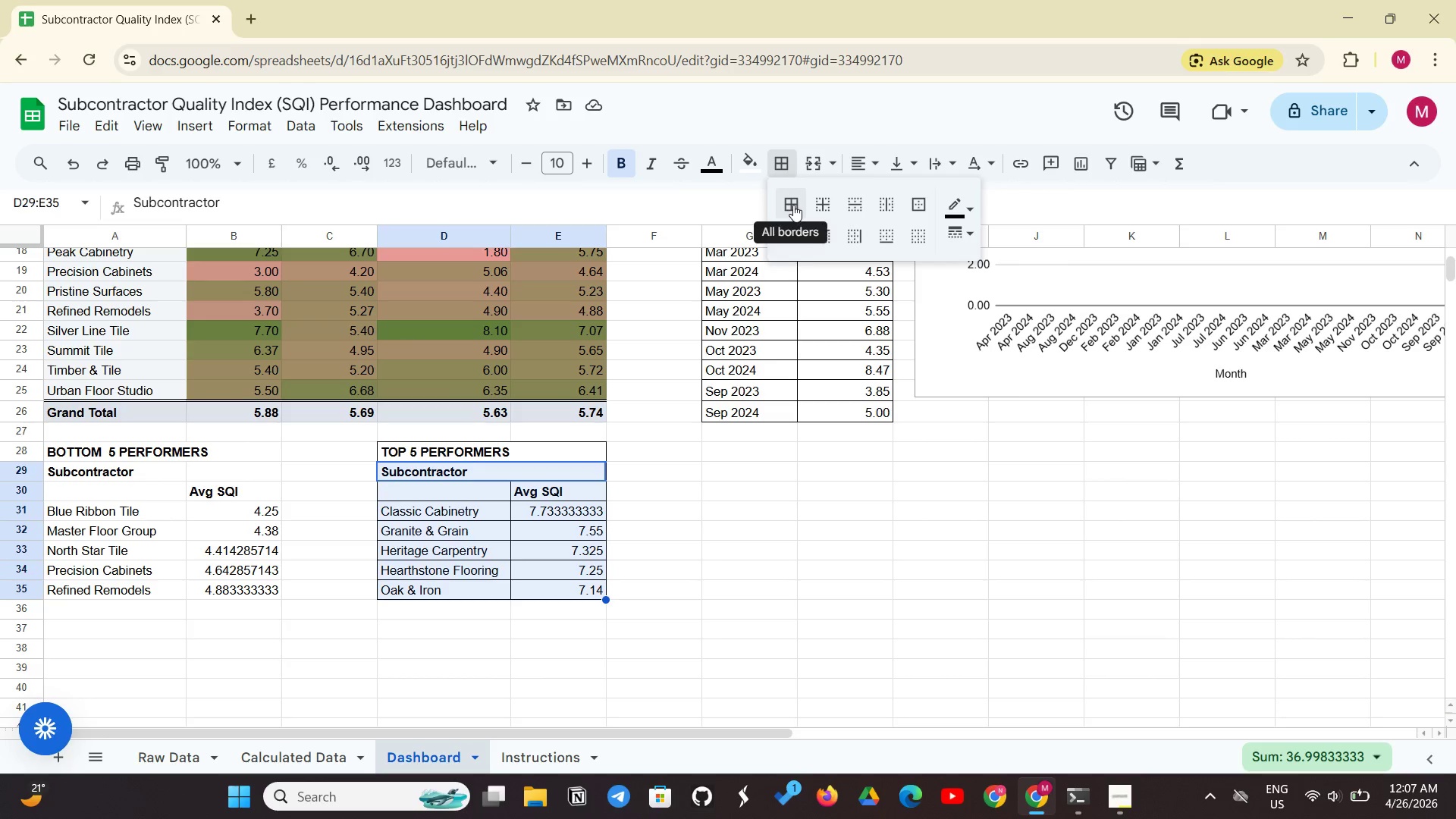 
left_click([793, 205])
 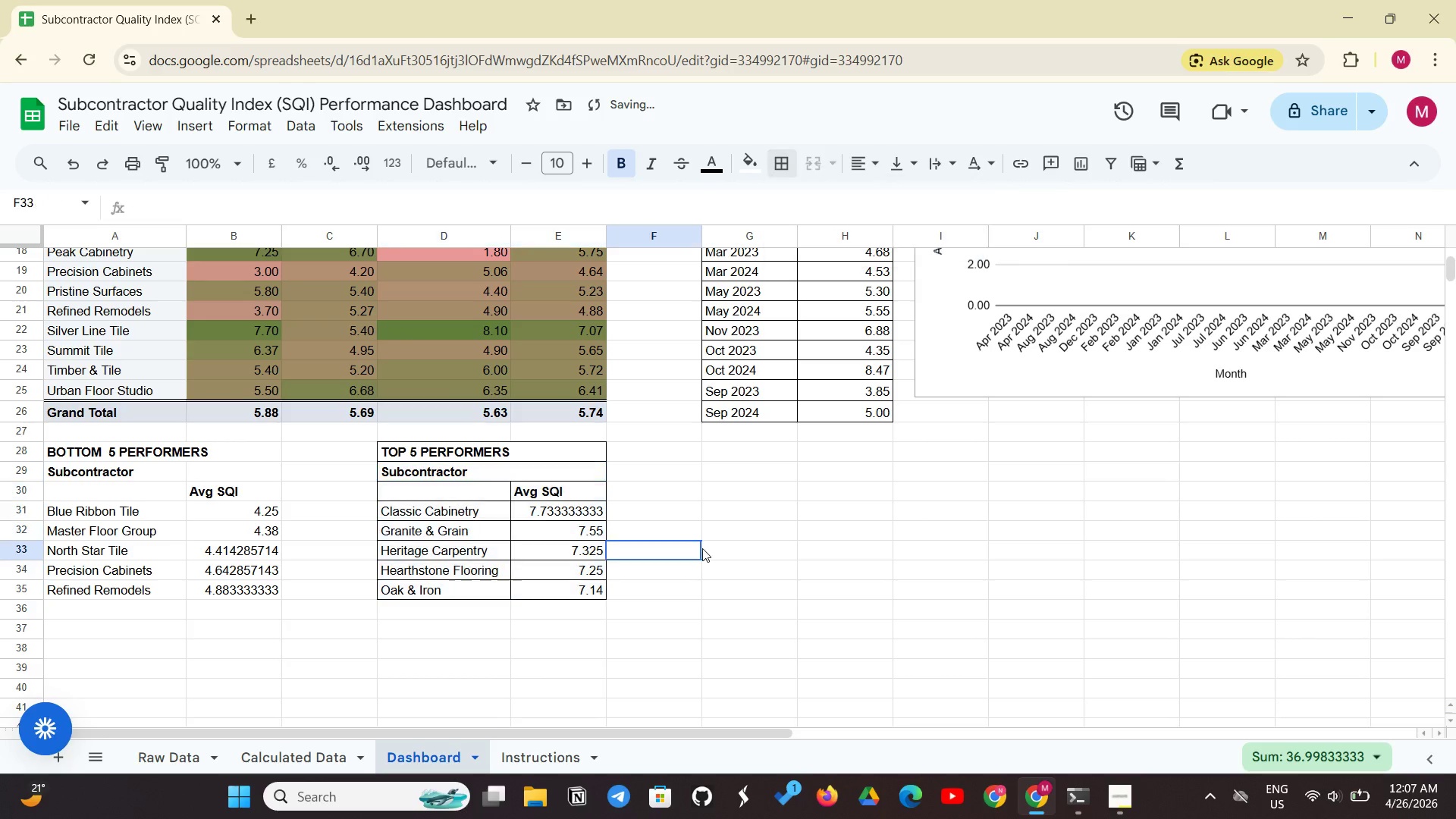 
left_click([702, 548])
 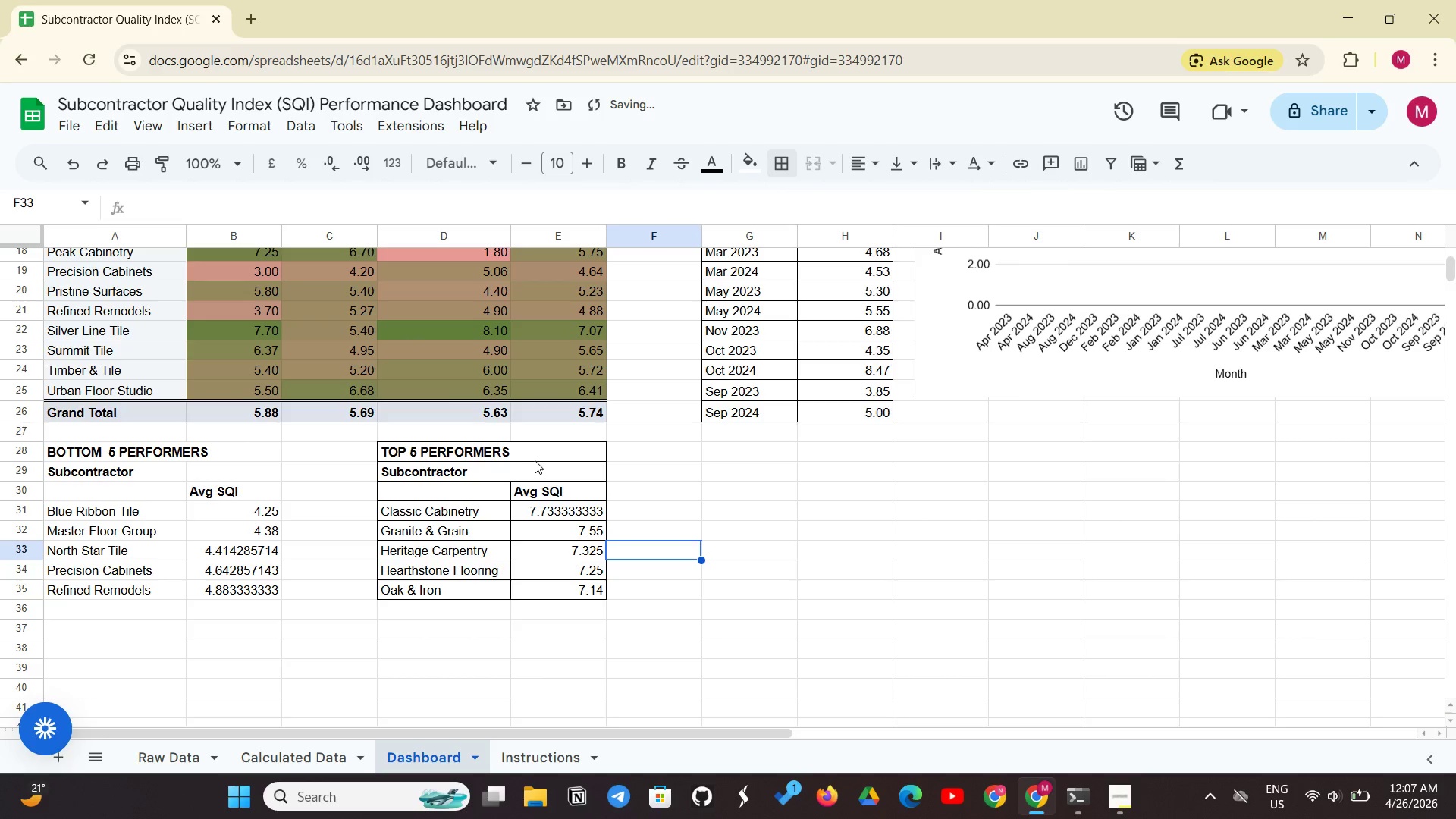 
left_click([538, 460])
 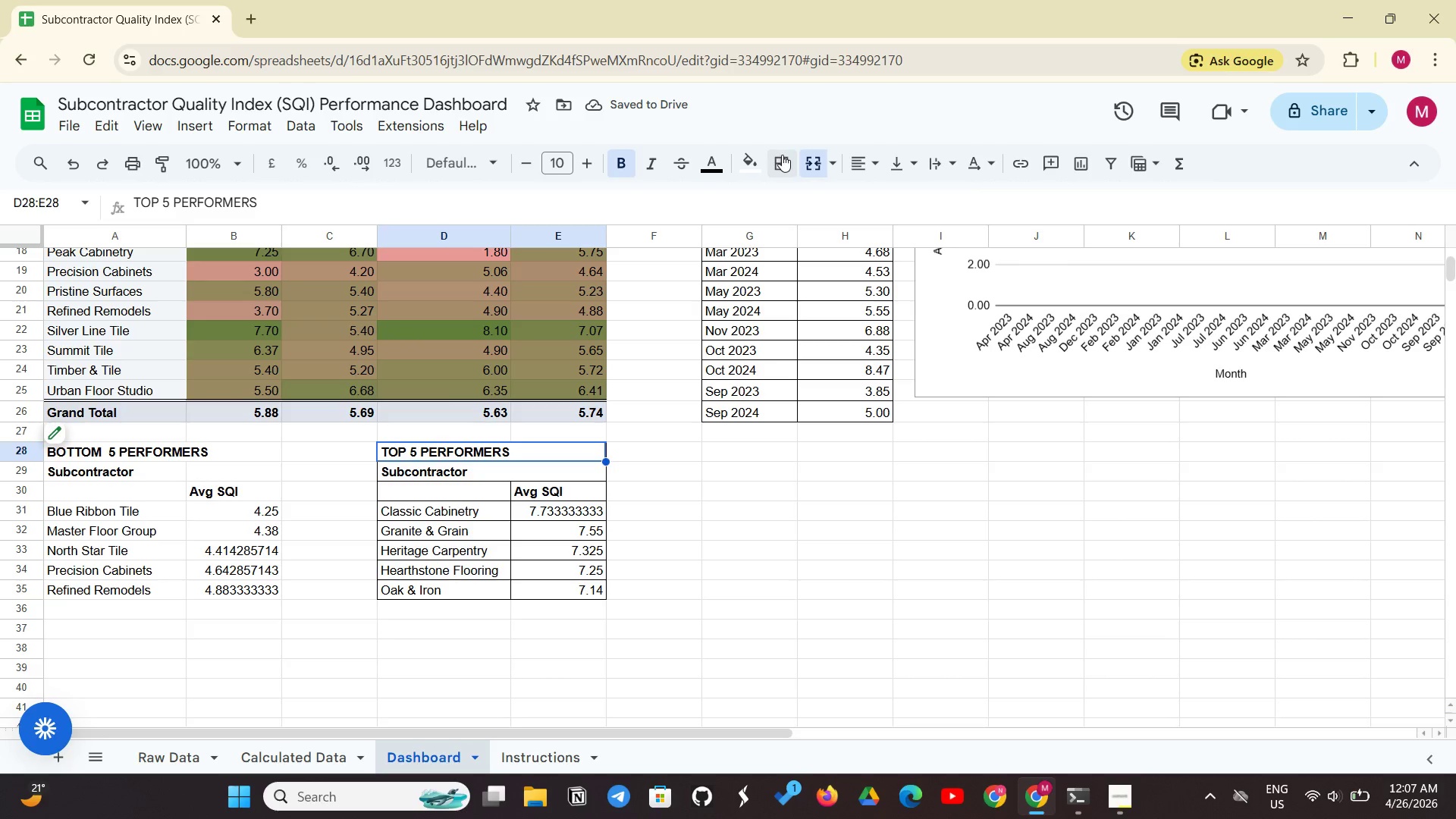 
left_click([782, 155])
 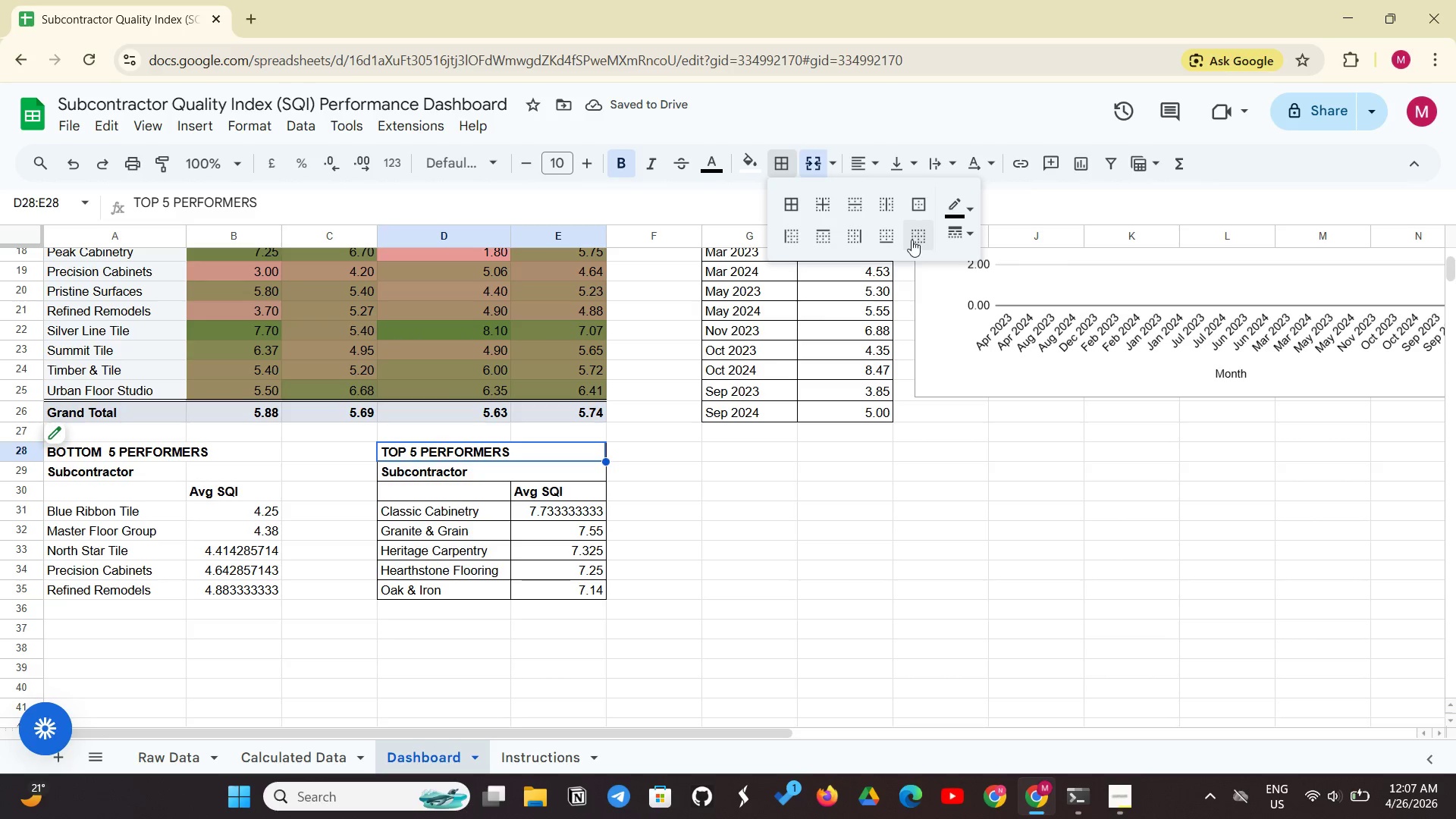 
left_click([912, 240])
 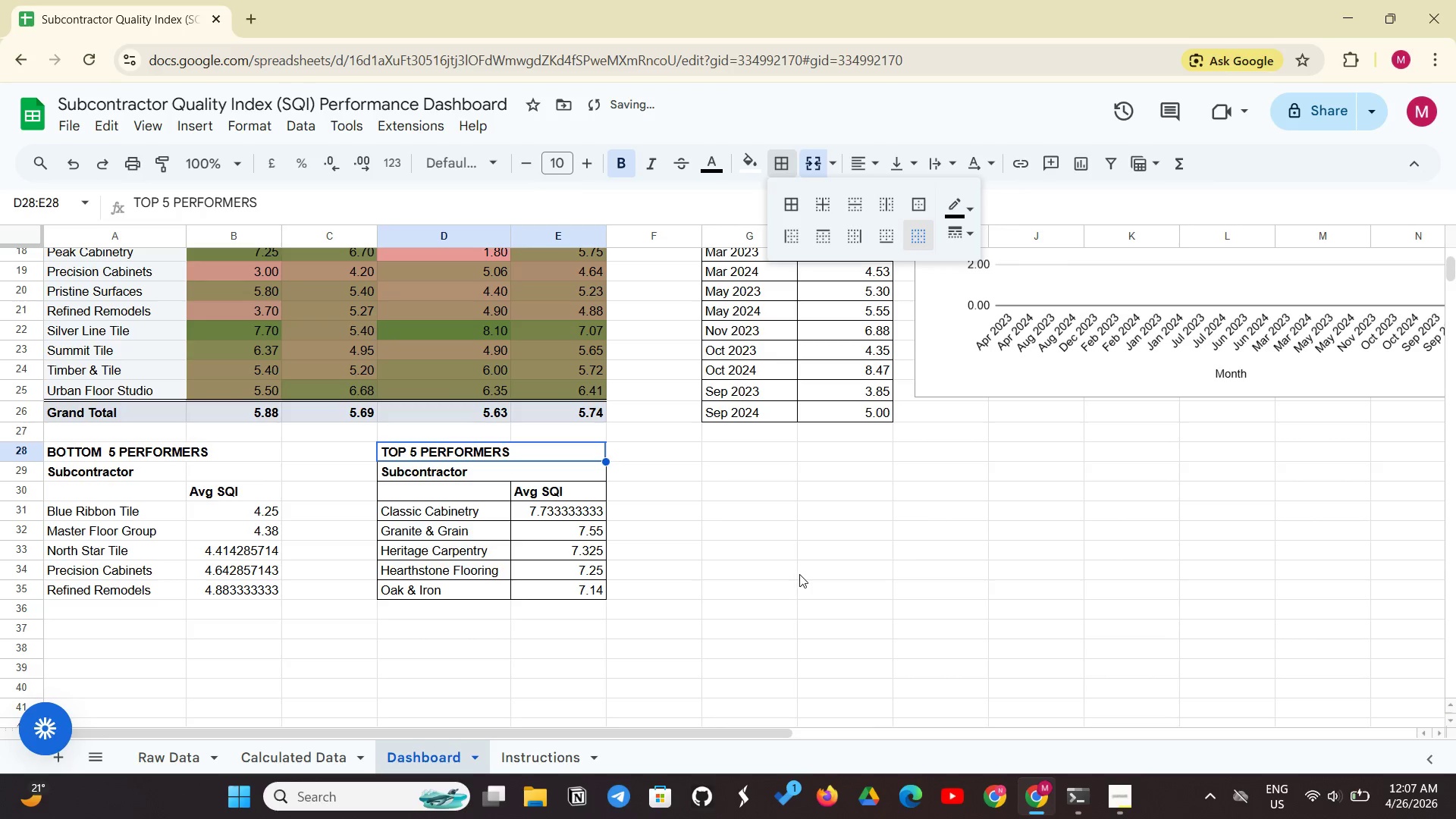 
left_click([786, 581])
 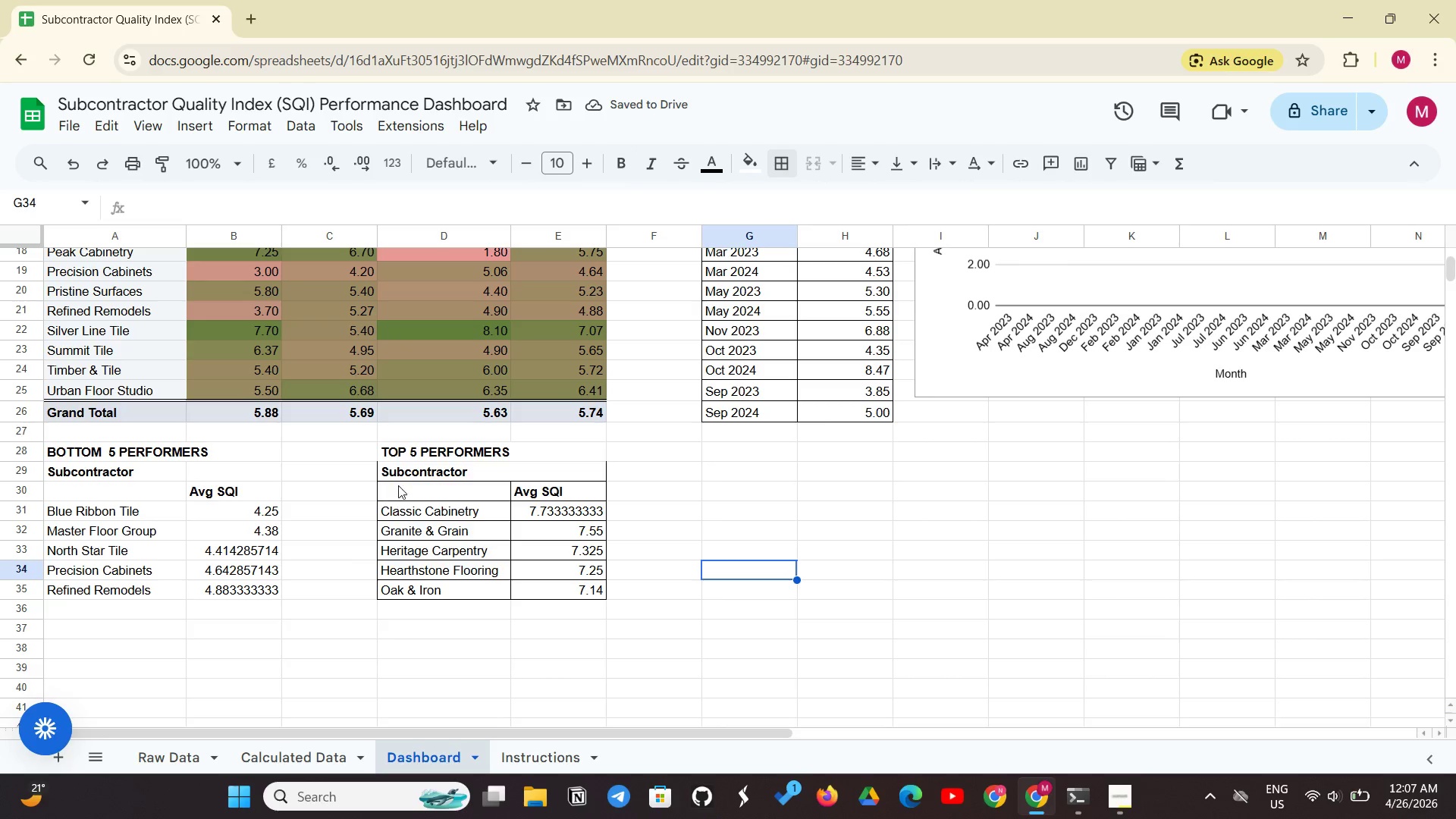 
left_click([403, 478])
 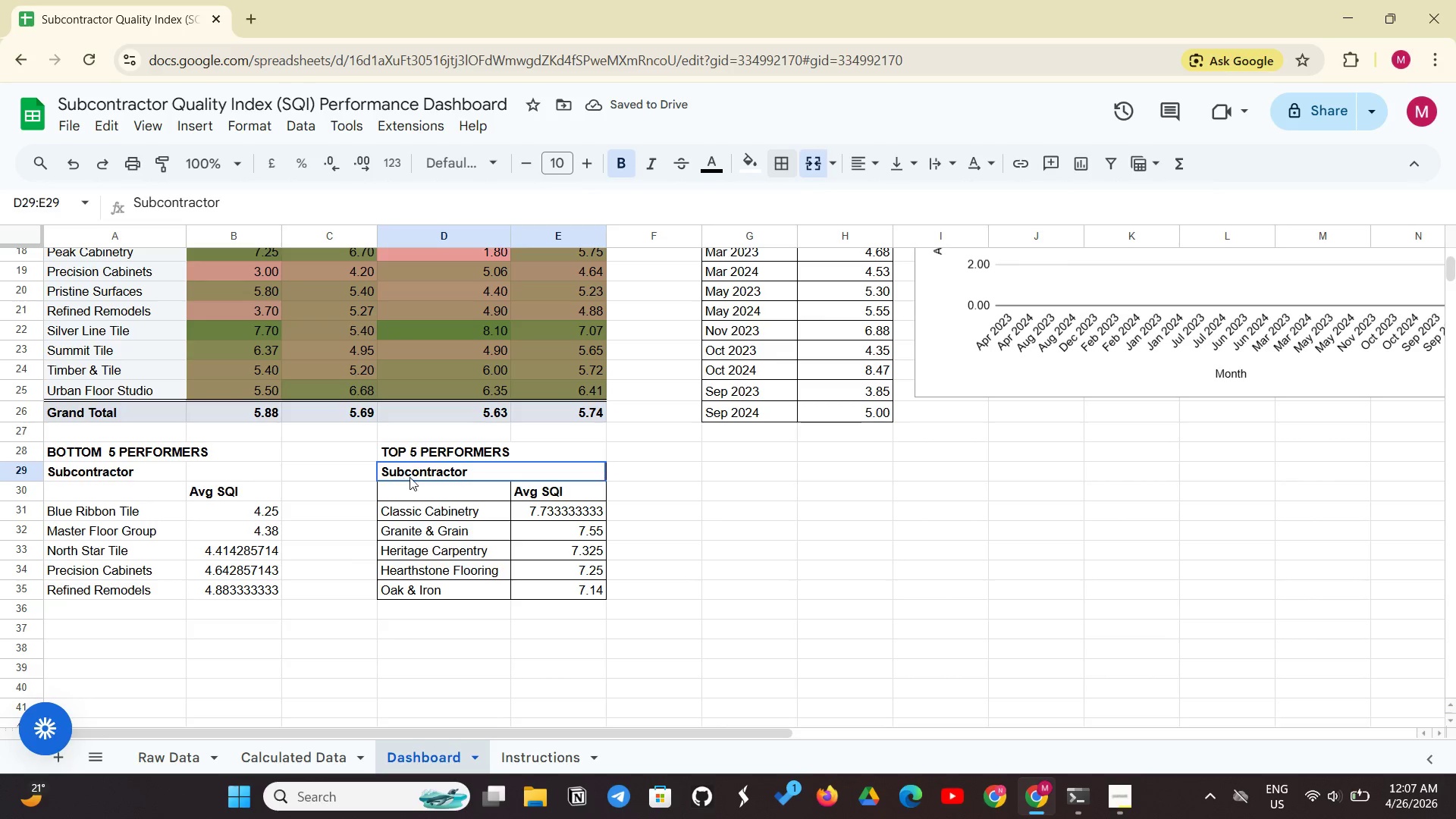 
left_click_drag(start_coordinate=[403, 478], to_coordinate=[507, 590])
 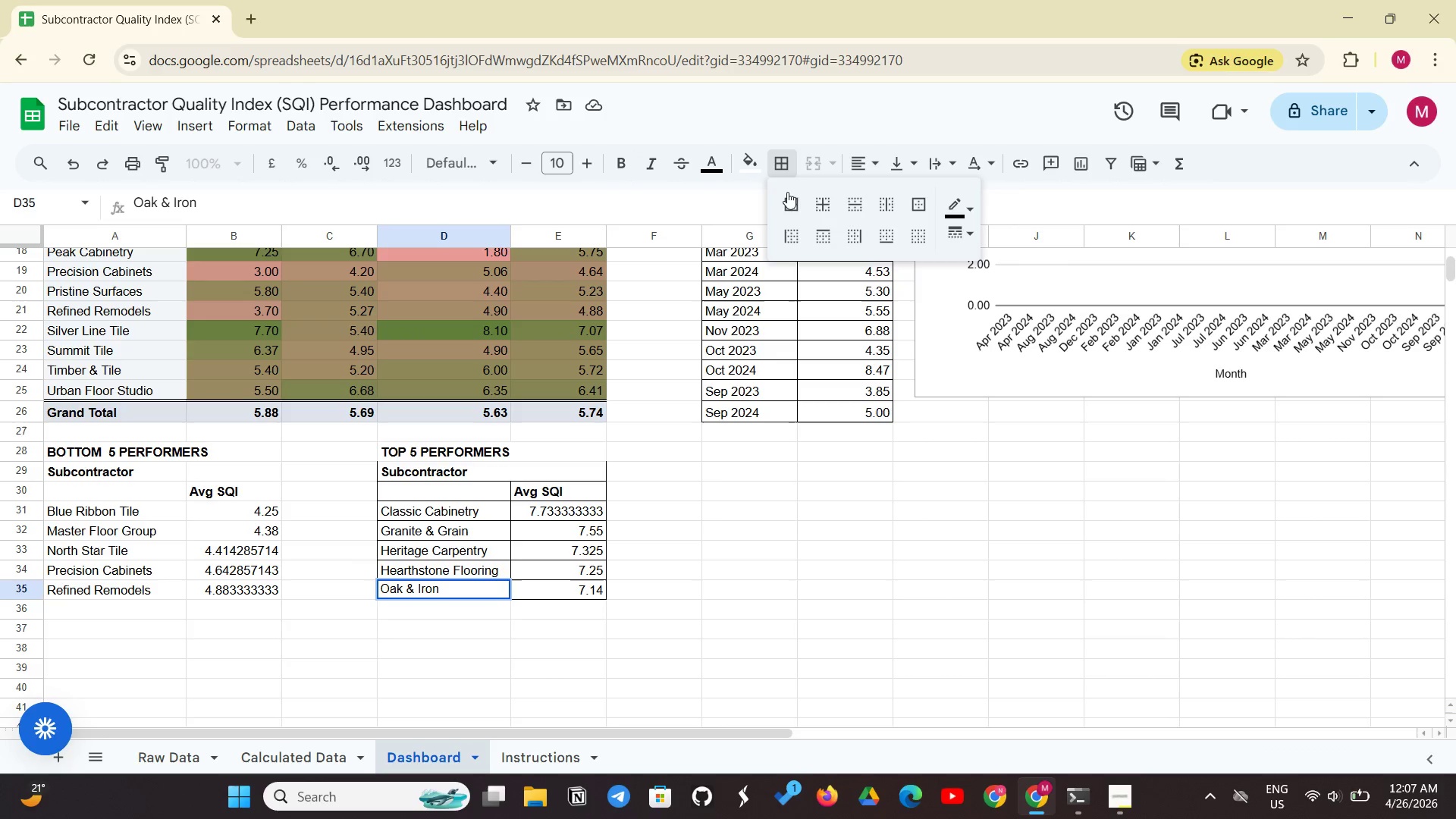 
left_click([790, 198])
 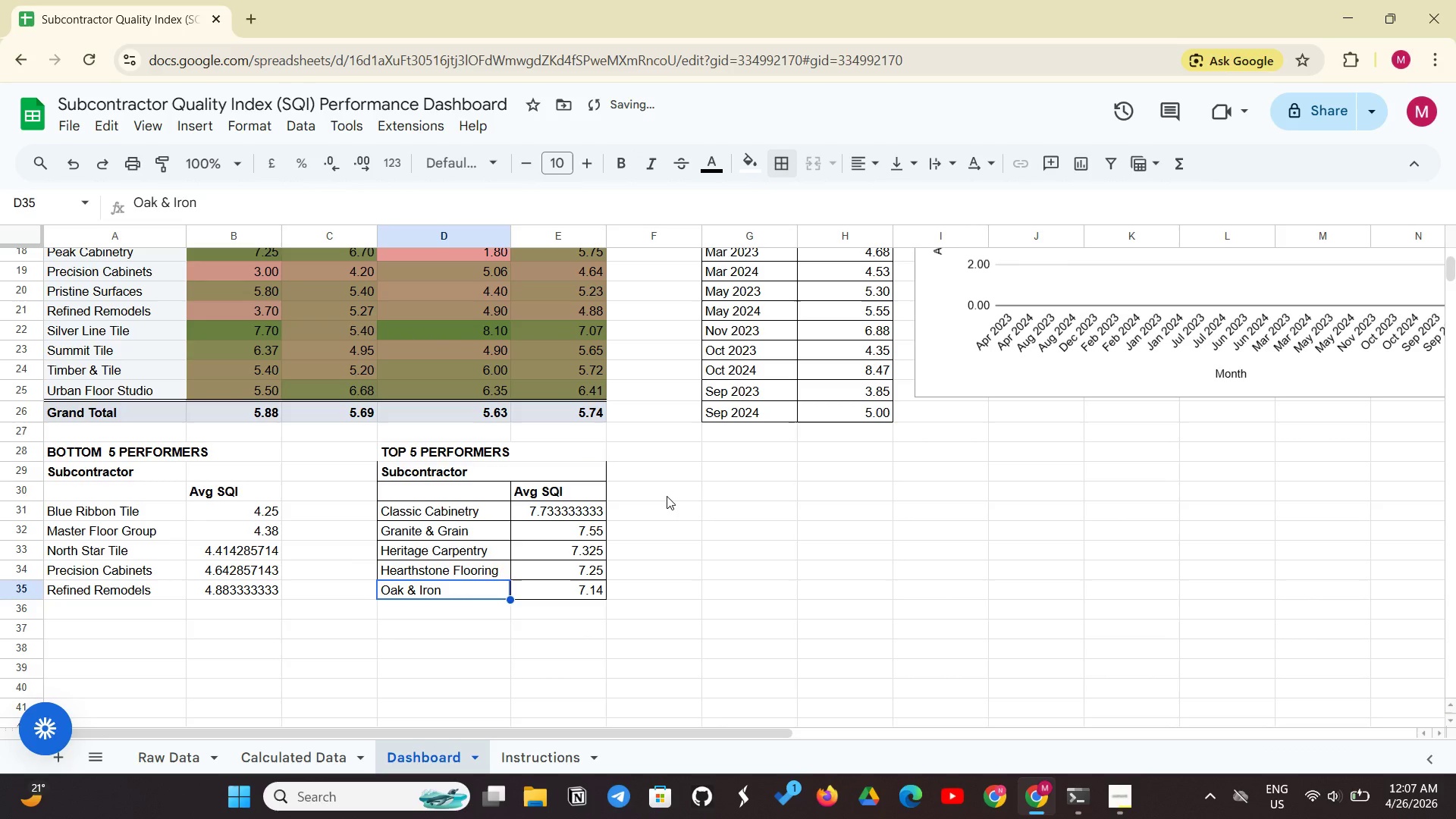 
left_click([667, 496])
 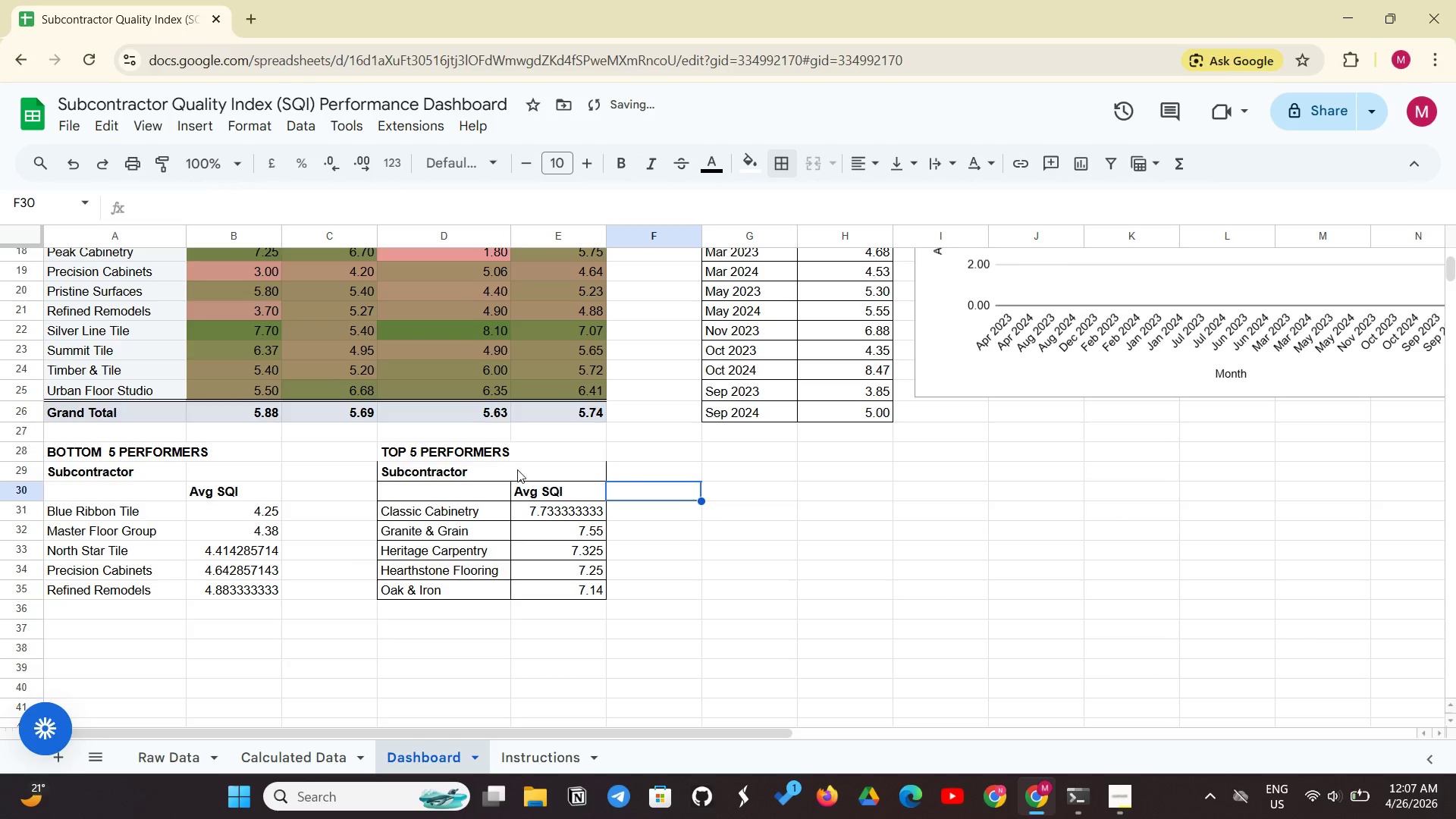 
left_click([517, 469])
 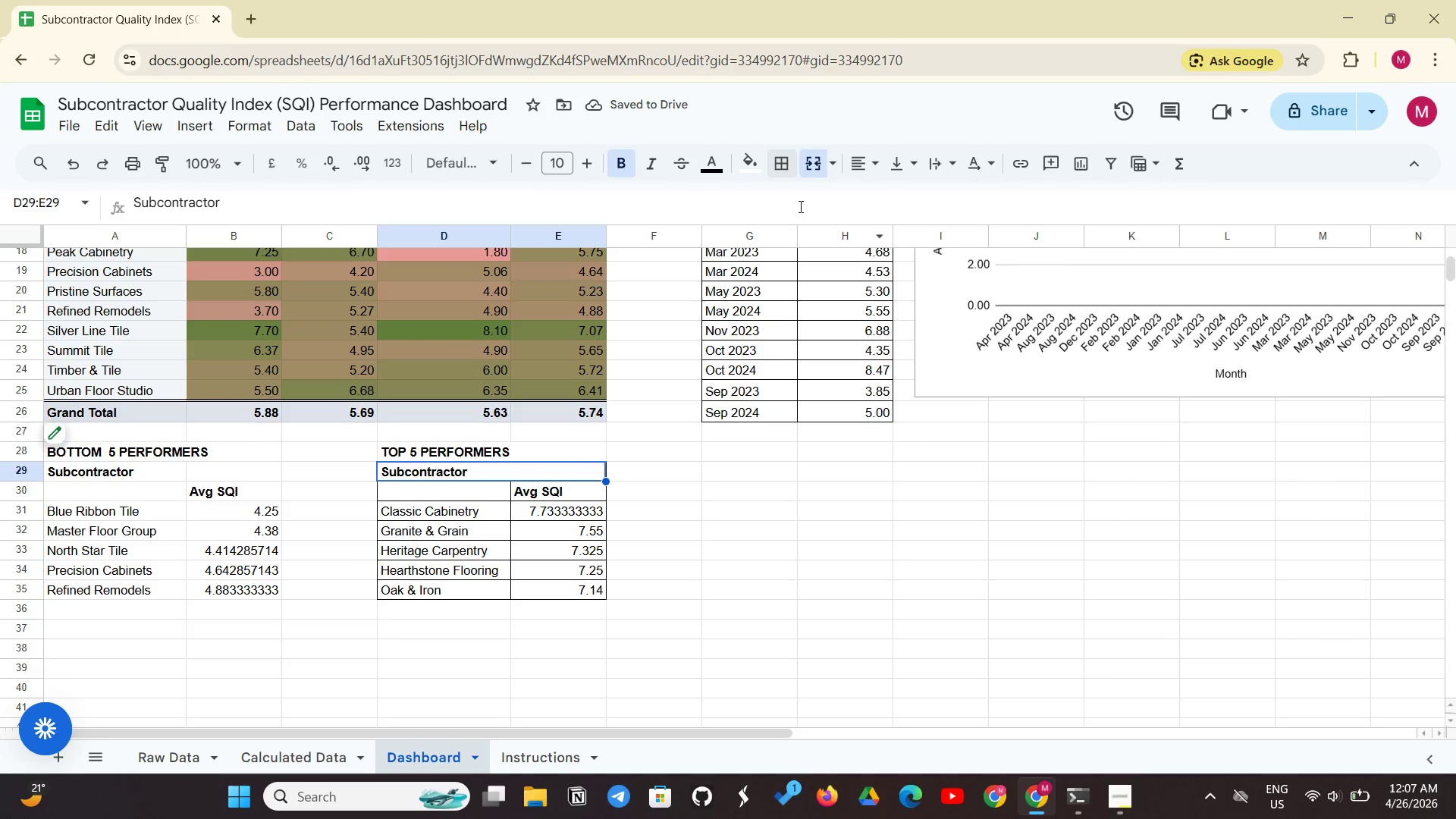 
left_click([786, 172])
 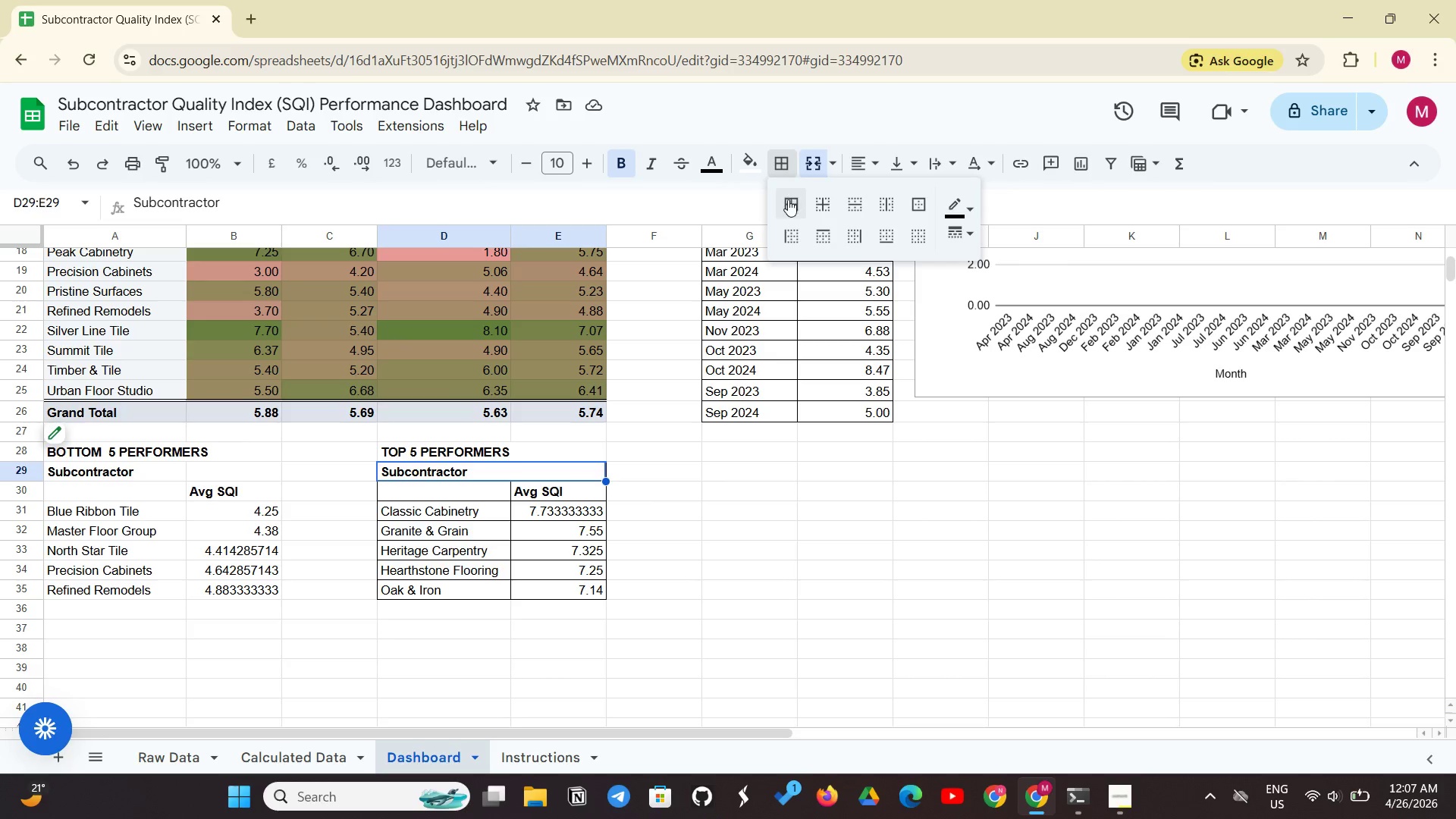 
left_click([788, 199])
 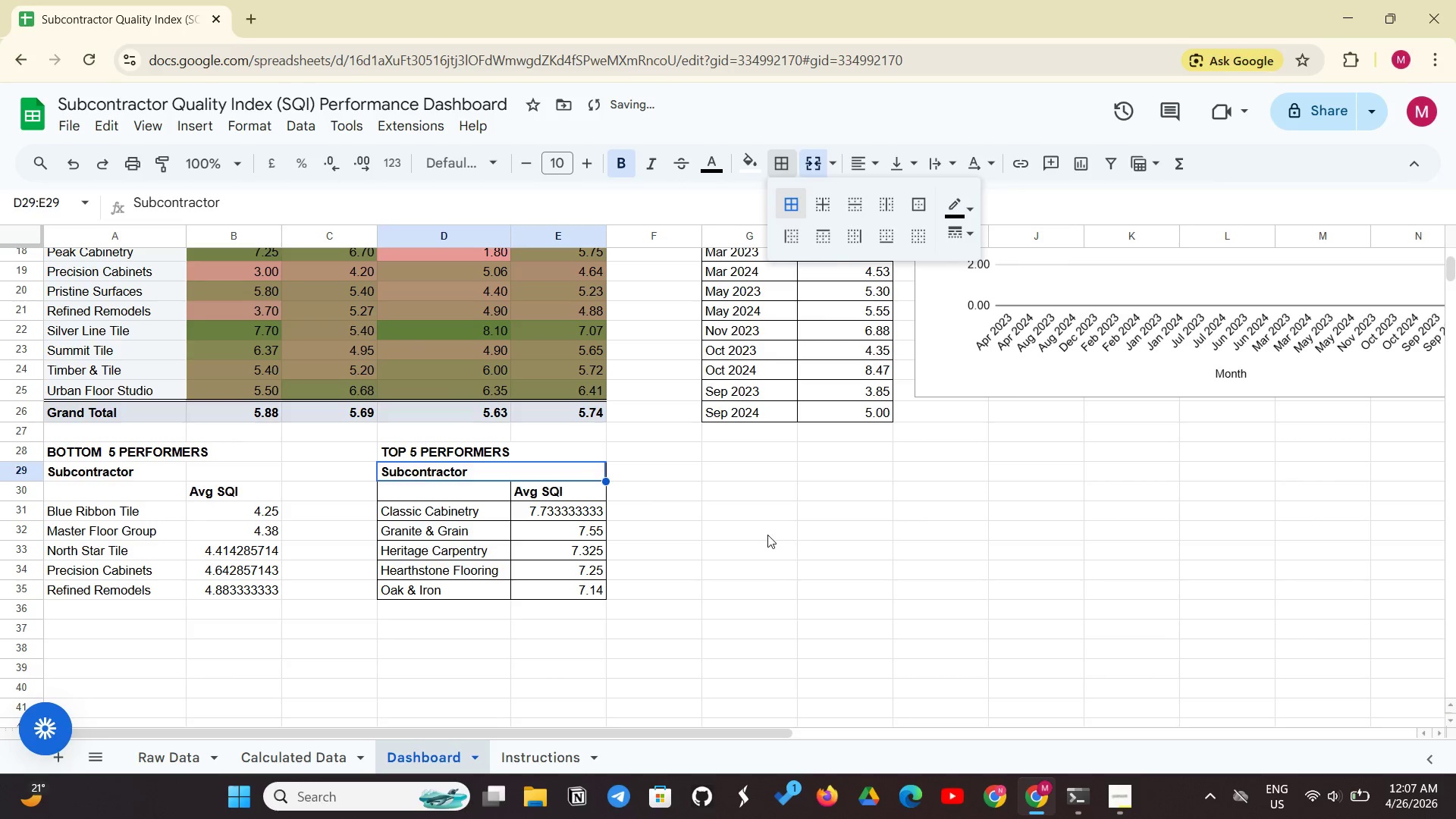 
left_click([767, 535])
 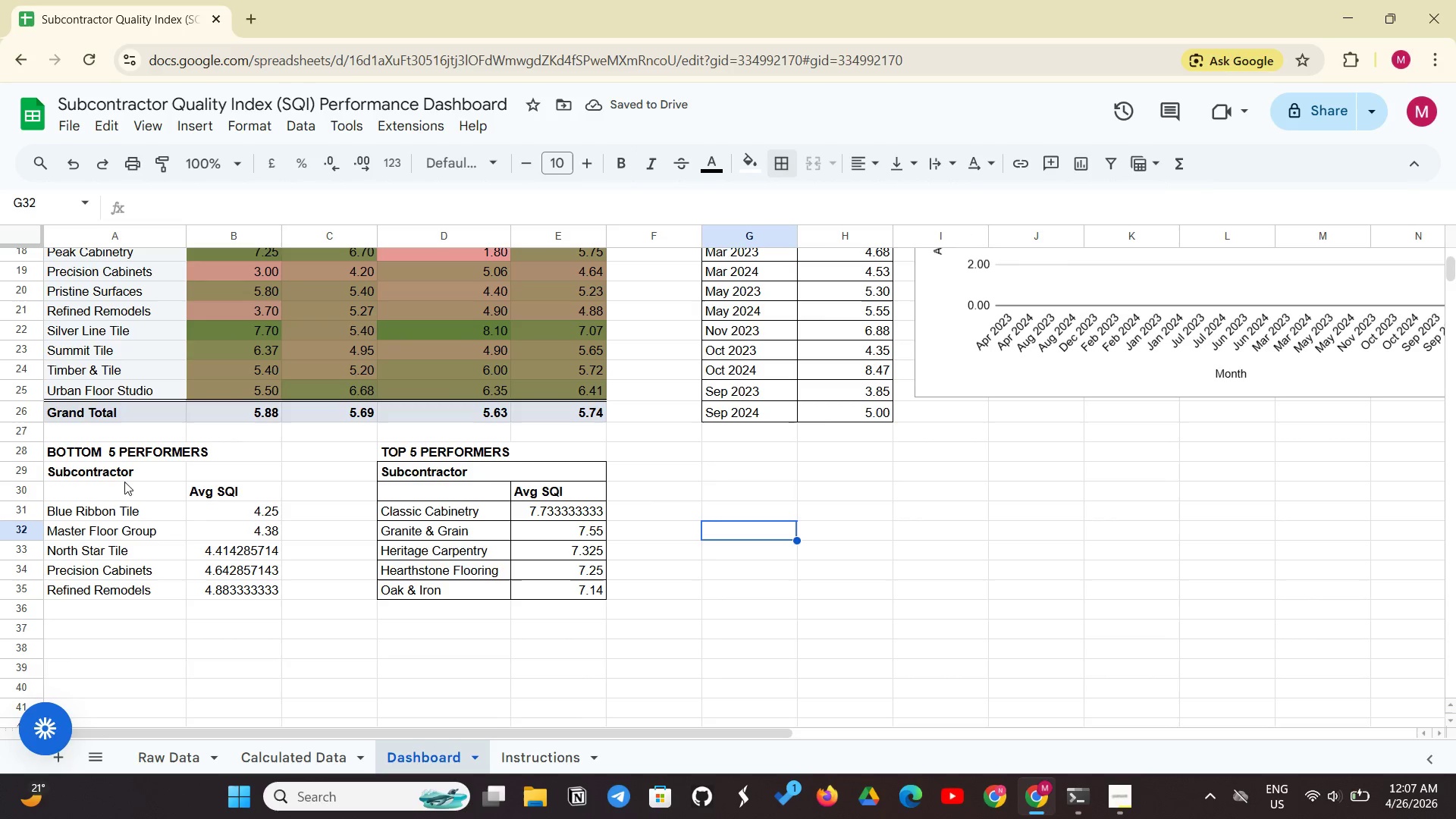 
left_click_drag(start_coordinate=[136, 476], to_coordinate=[213, 469])
 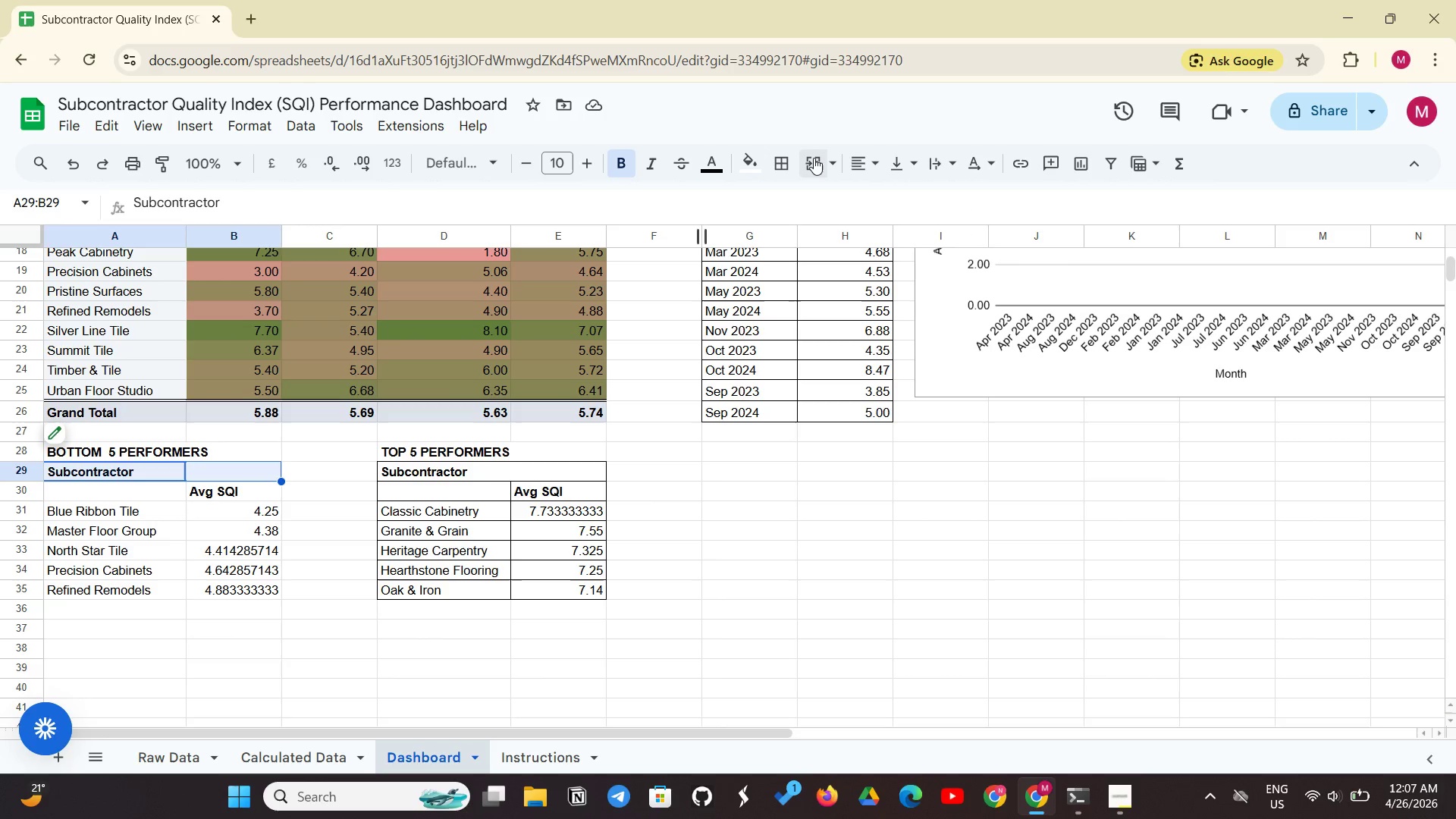 
left_click([814, 158])
 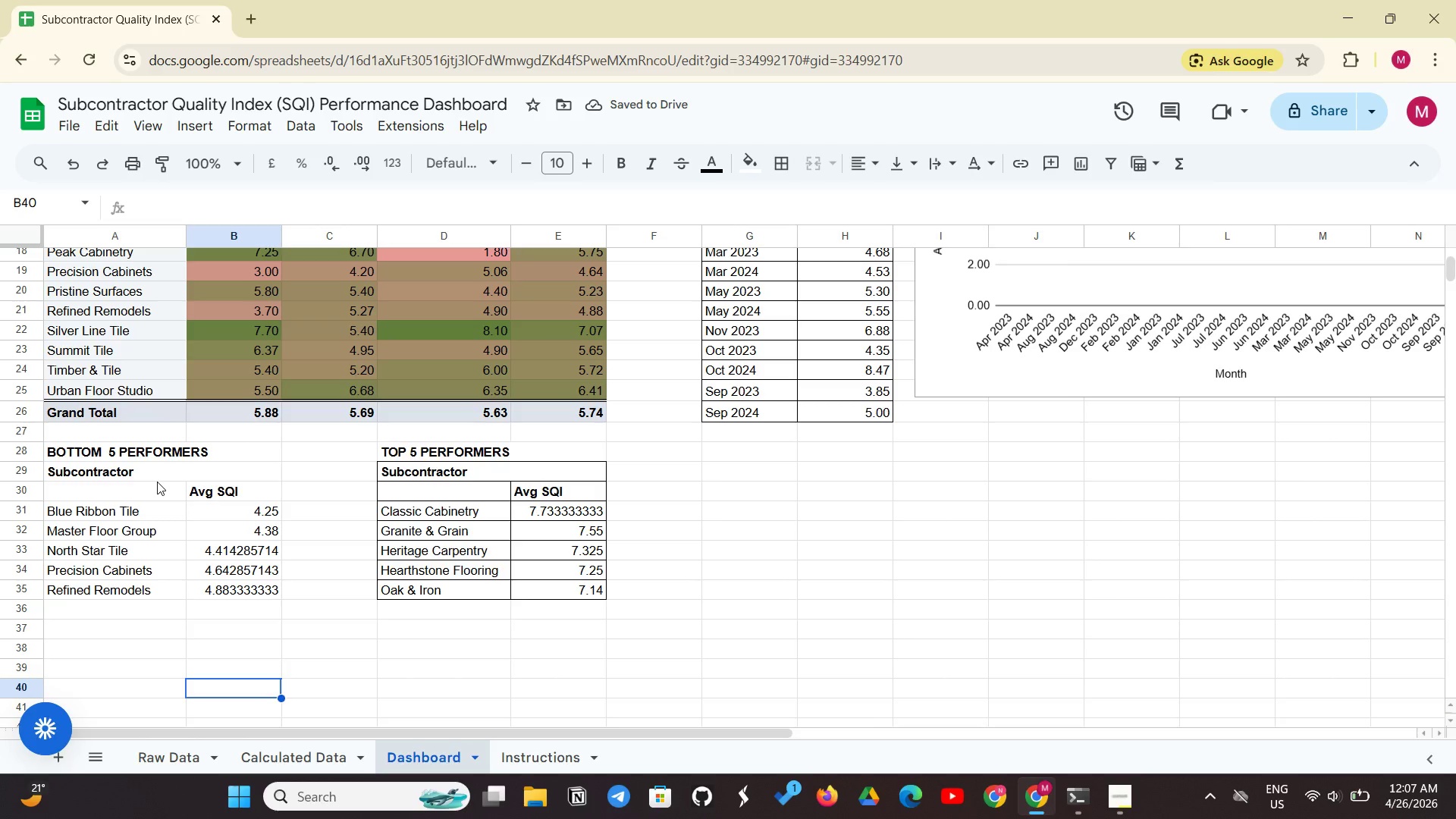 
left_click_drag(start_coordinate=[147, 477], to_coordinate=[175, 594])
 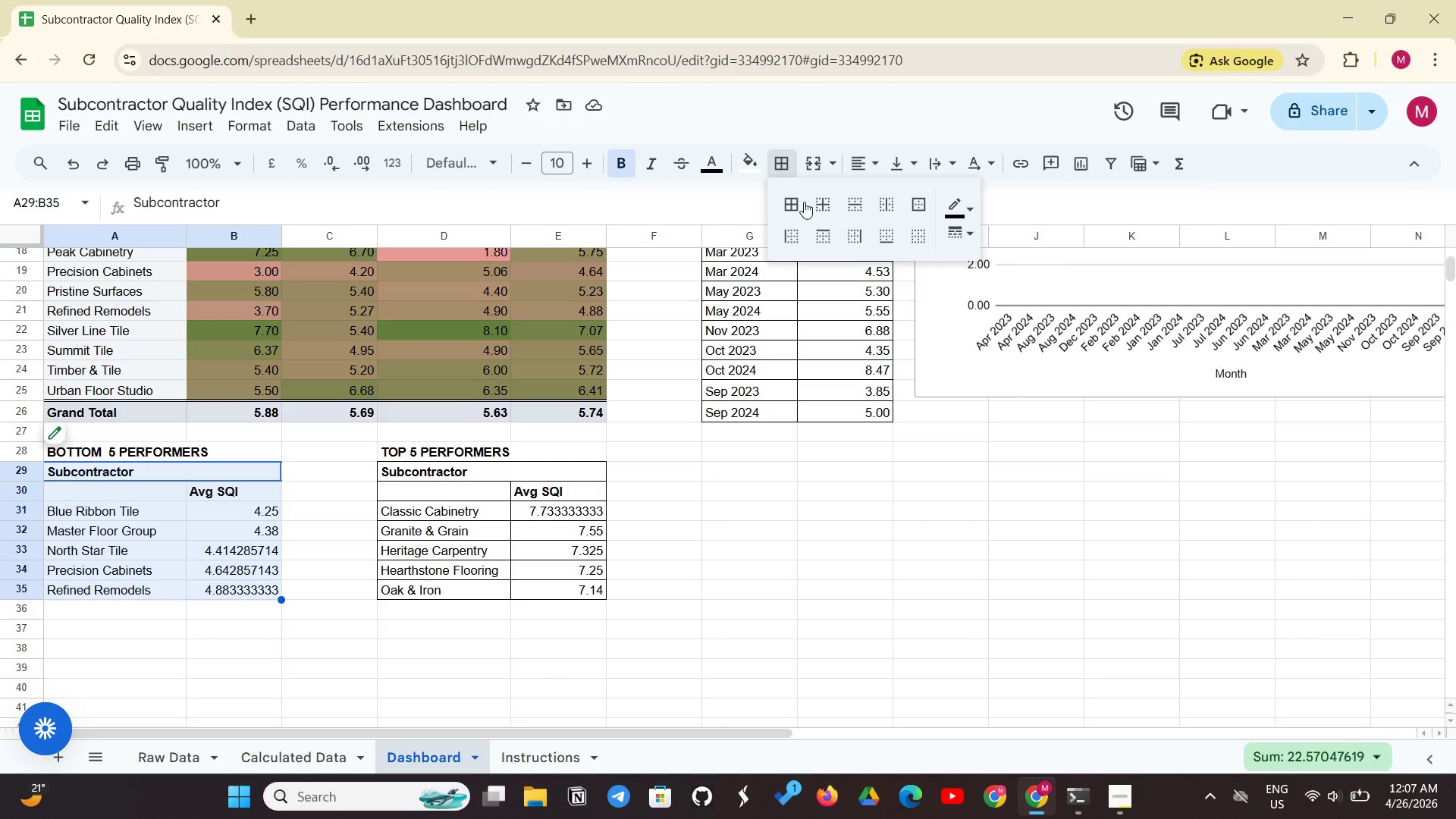 
left_click([789, 206])
 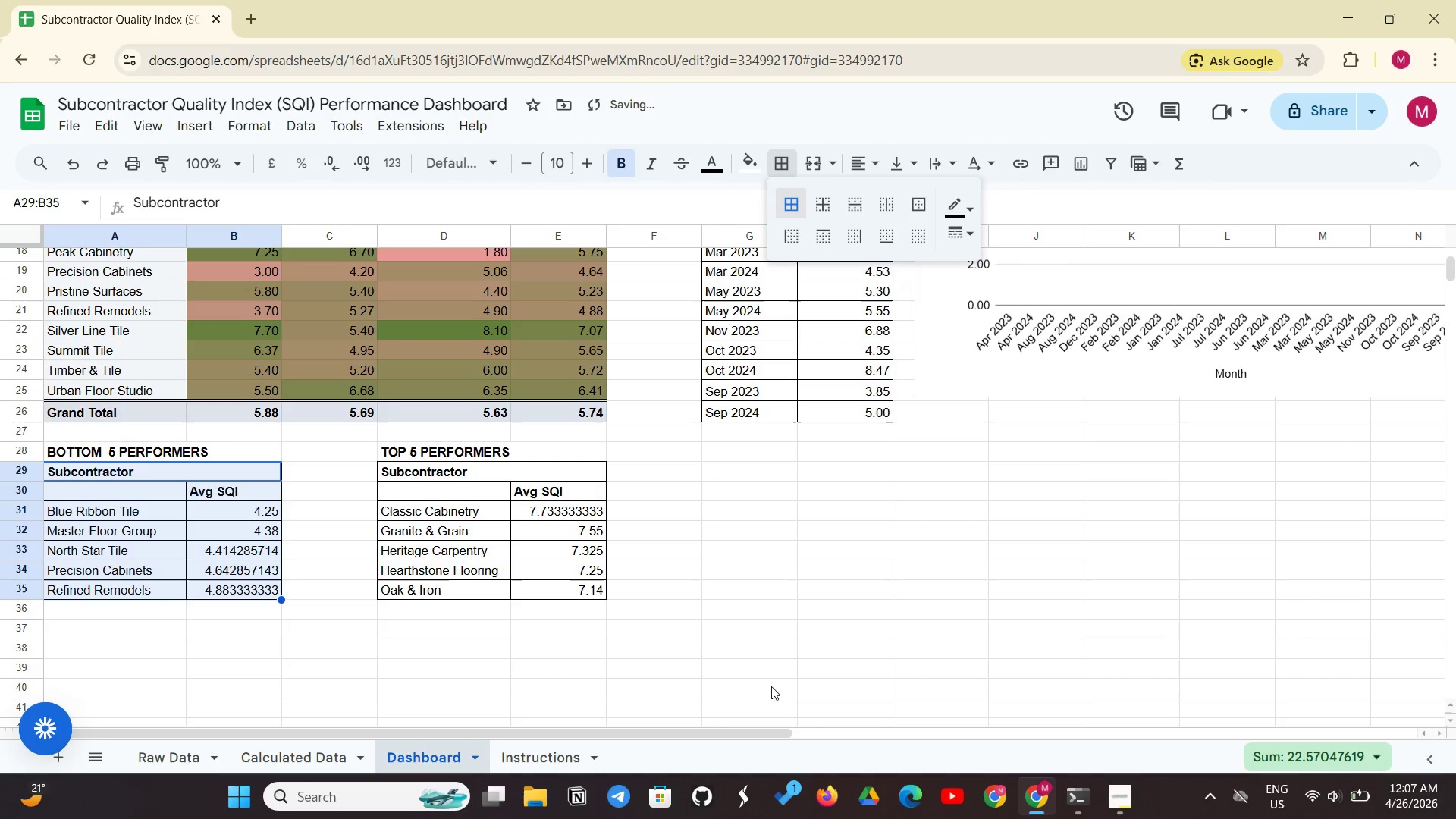 
left_click([752, 668])
 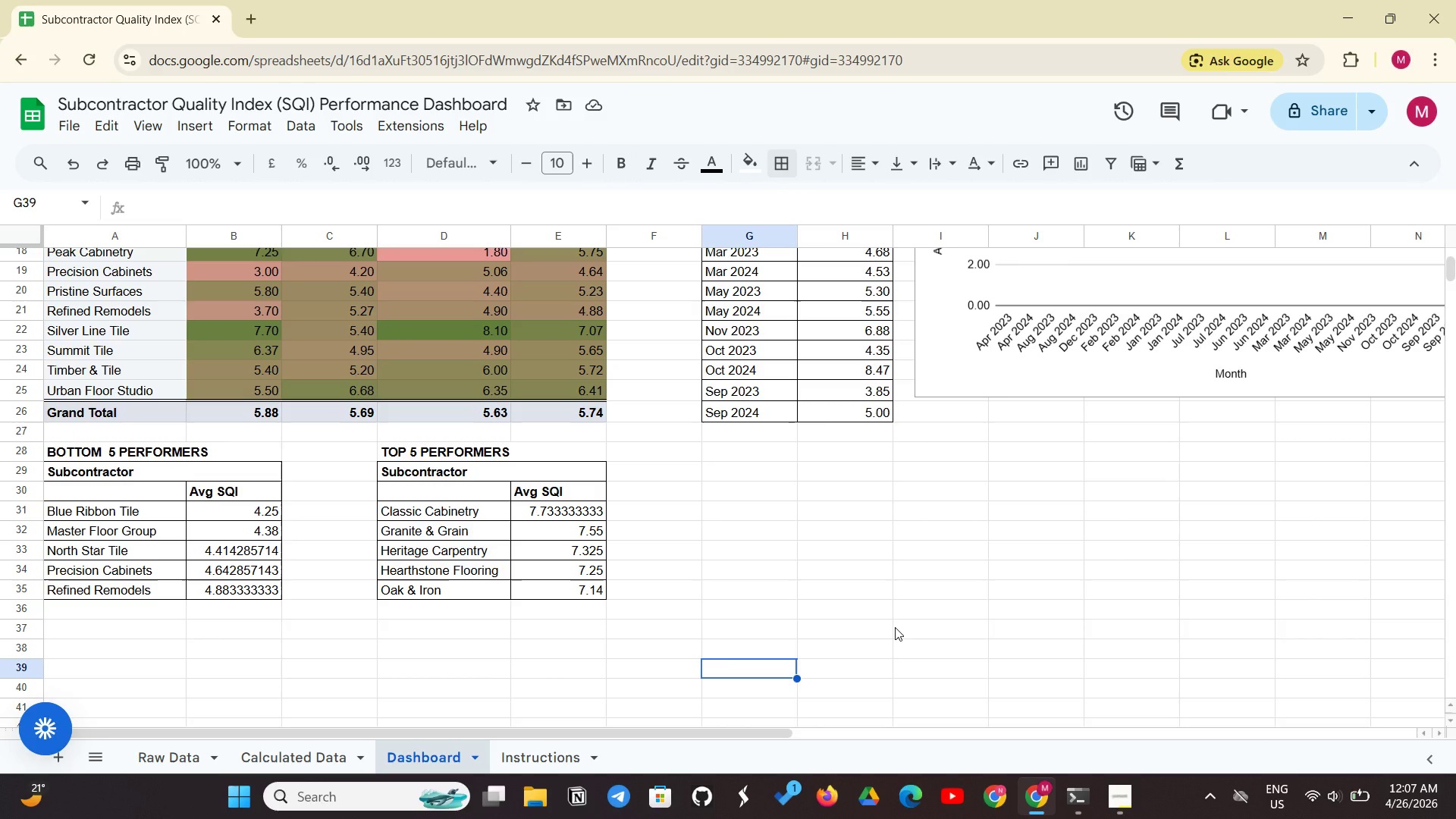 
wait(17.47)
 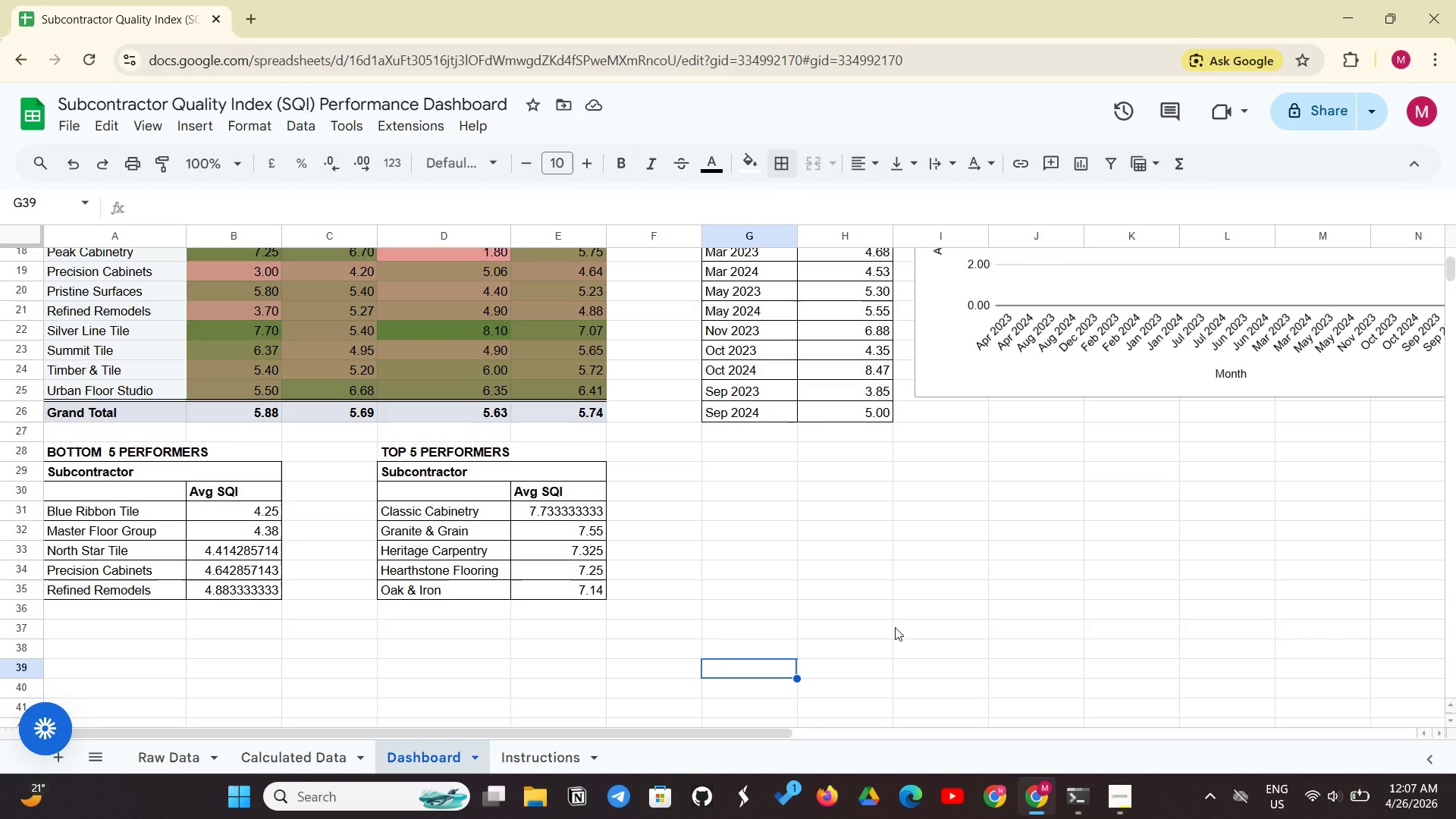 
scroll: coordinate [733, 500], scroll_direction: up, amount: 2.0
 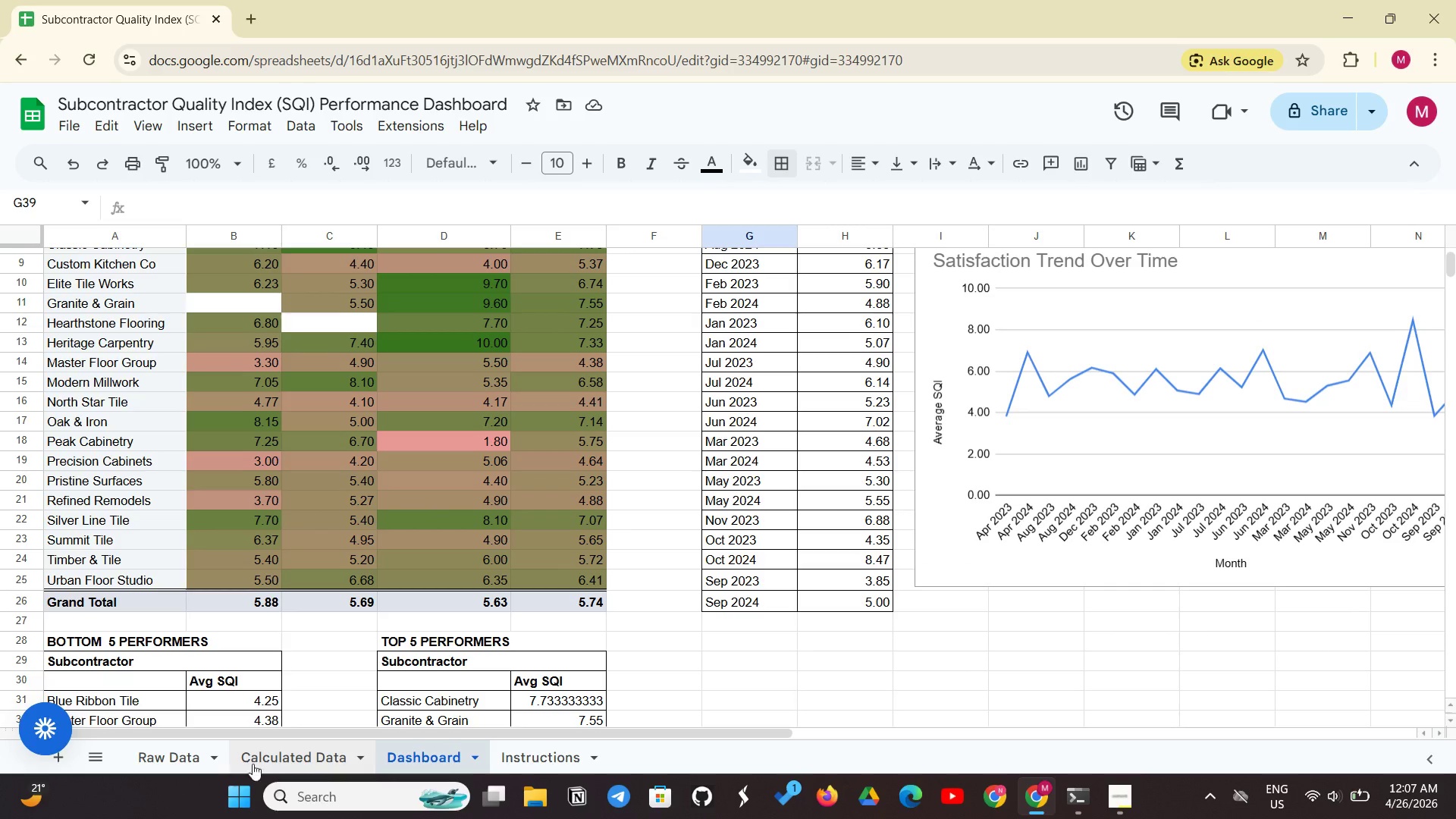 
left_click([290, 756])
 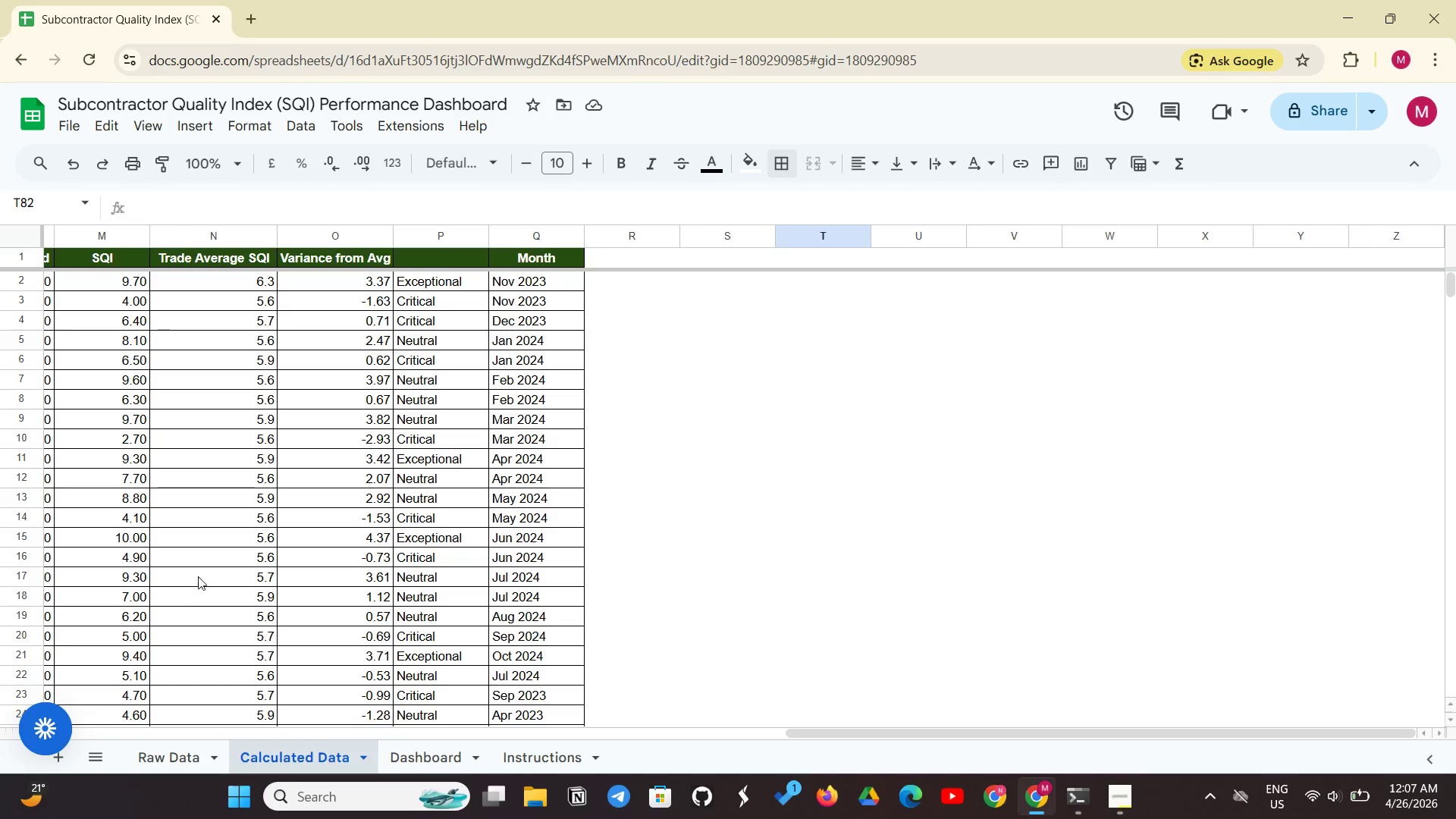 
mouse_move([205, 570])
 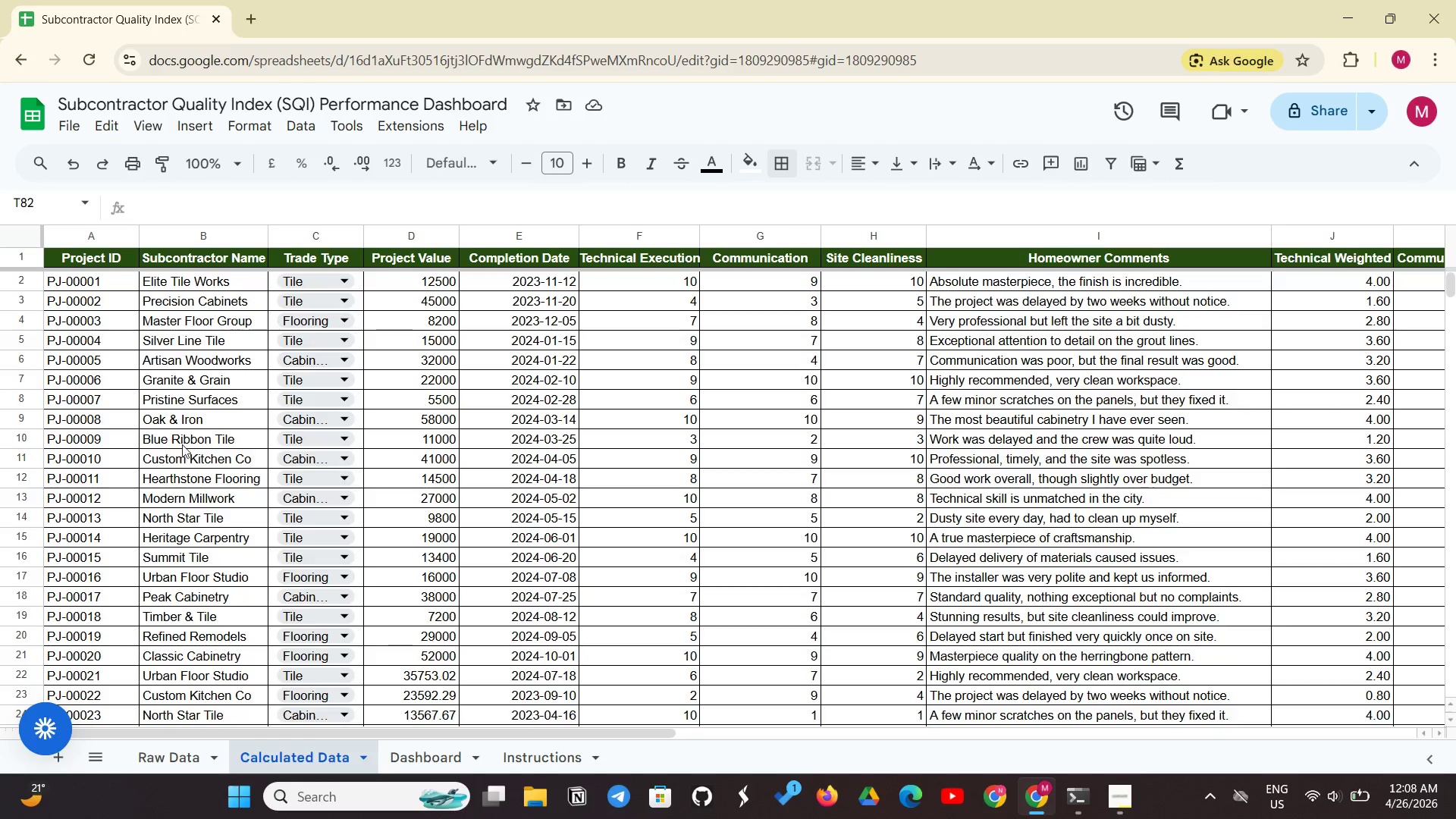 
wait(5.28)
 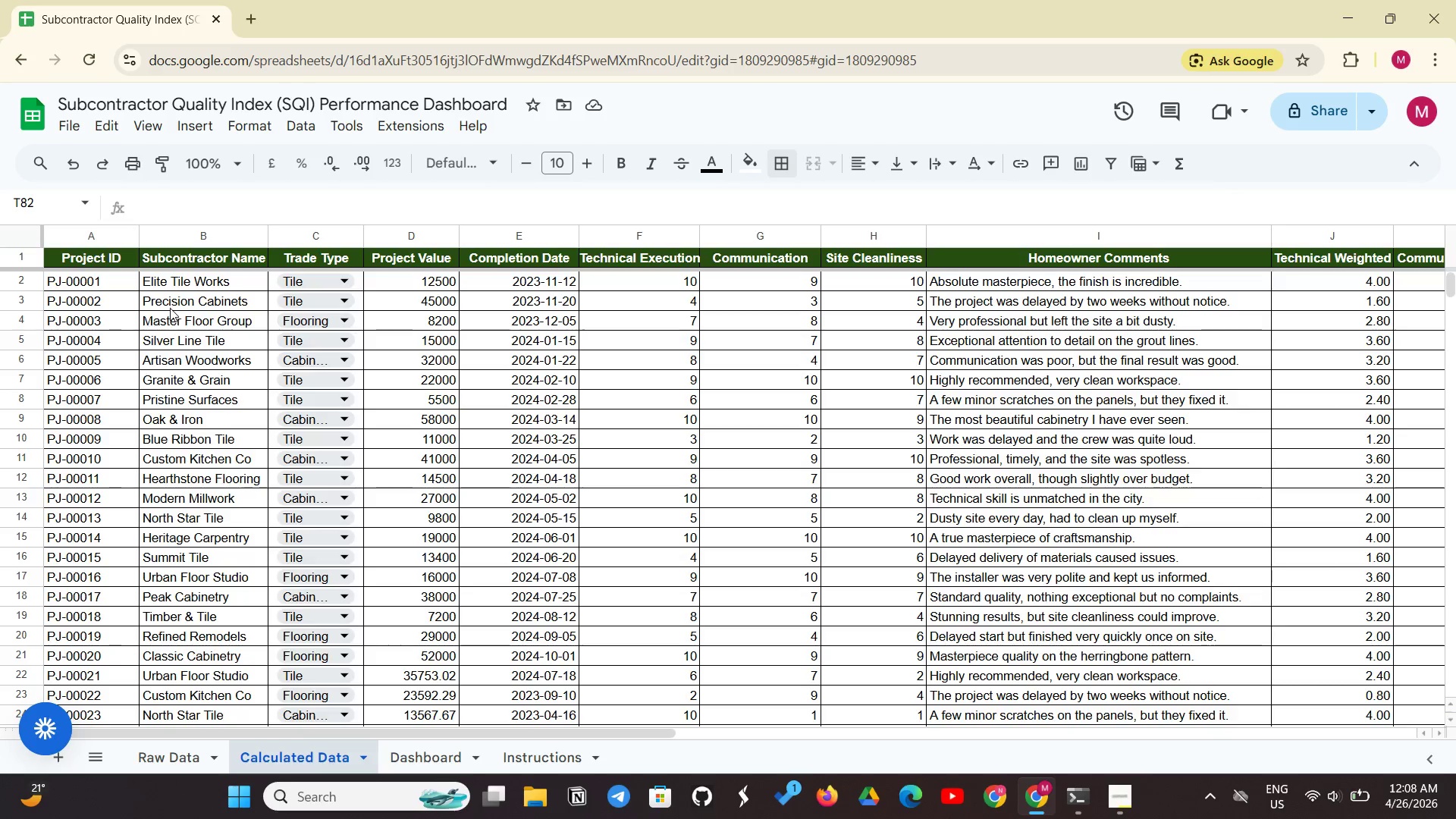 
scroll: coordinate [184, 603], scroll_direction: up, amount: 2.0
 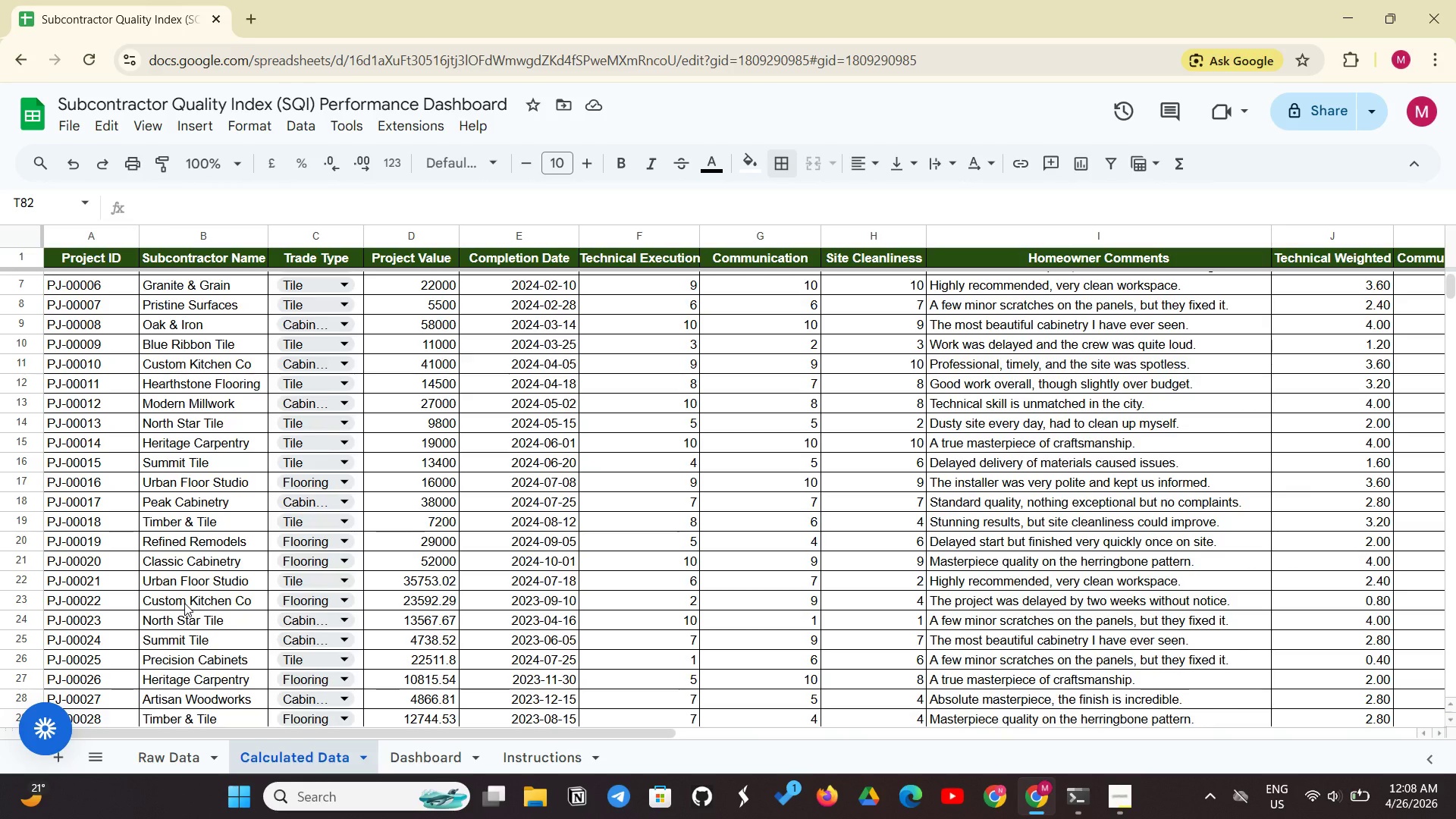 
scroll: coordinate [184, 603], scroll_direction: down, amount: 5.0
 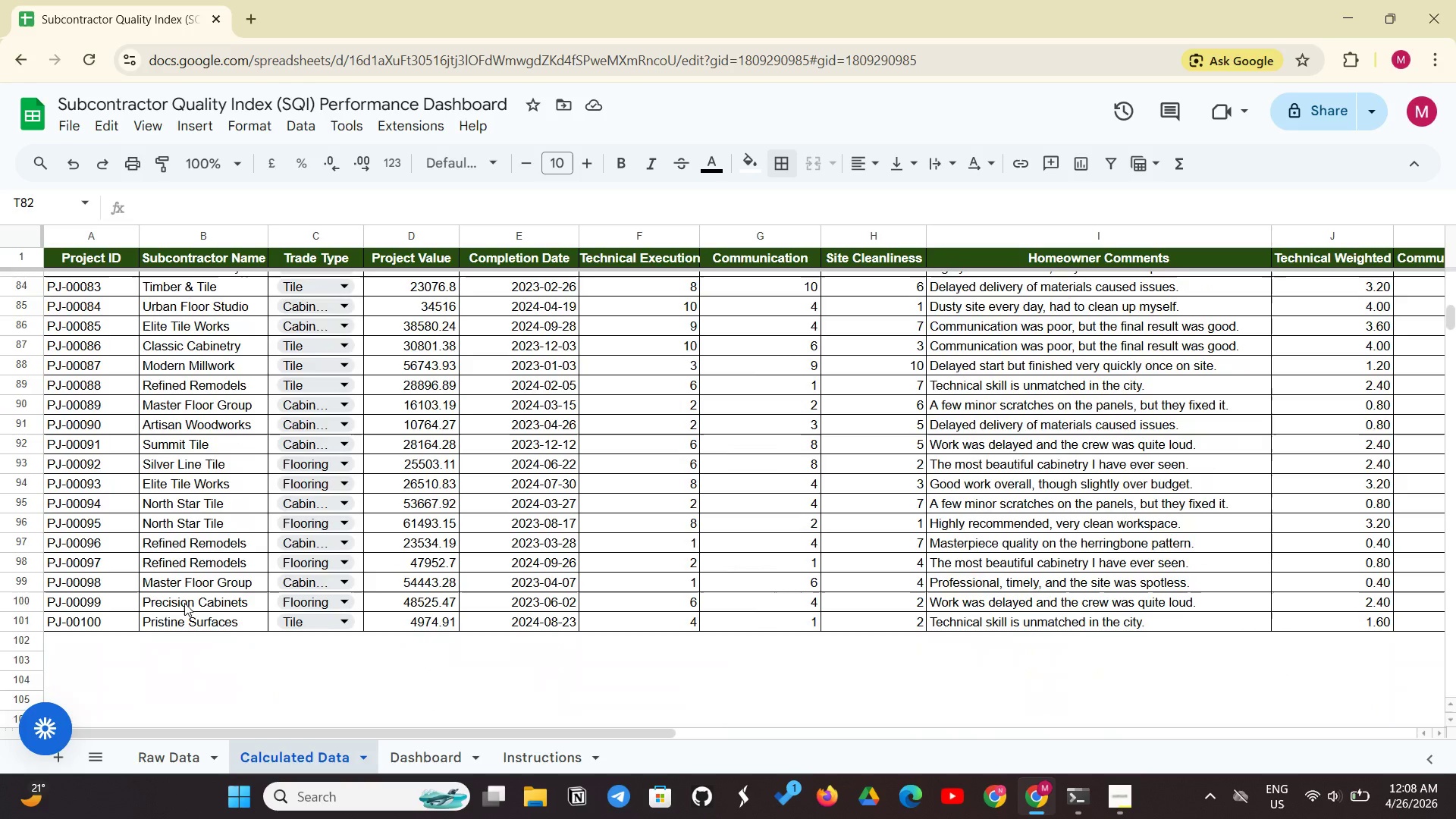 
scroll: coordinate [184, 603], scroll_direction: up, amount: 6.0
 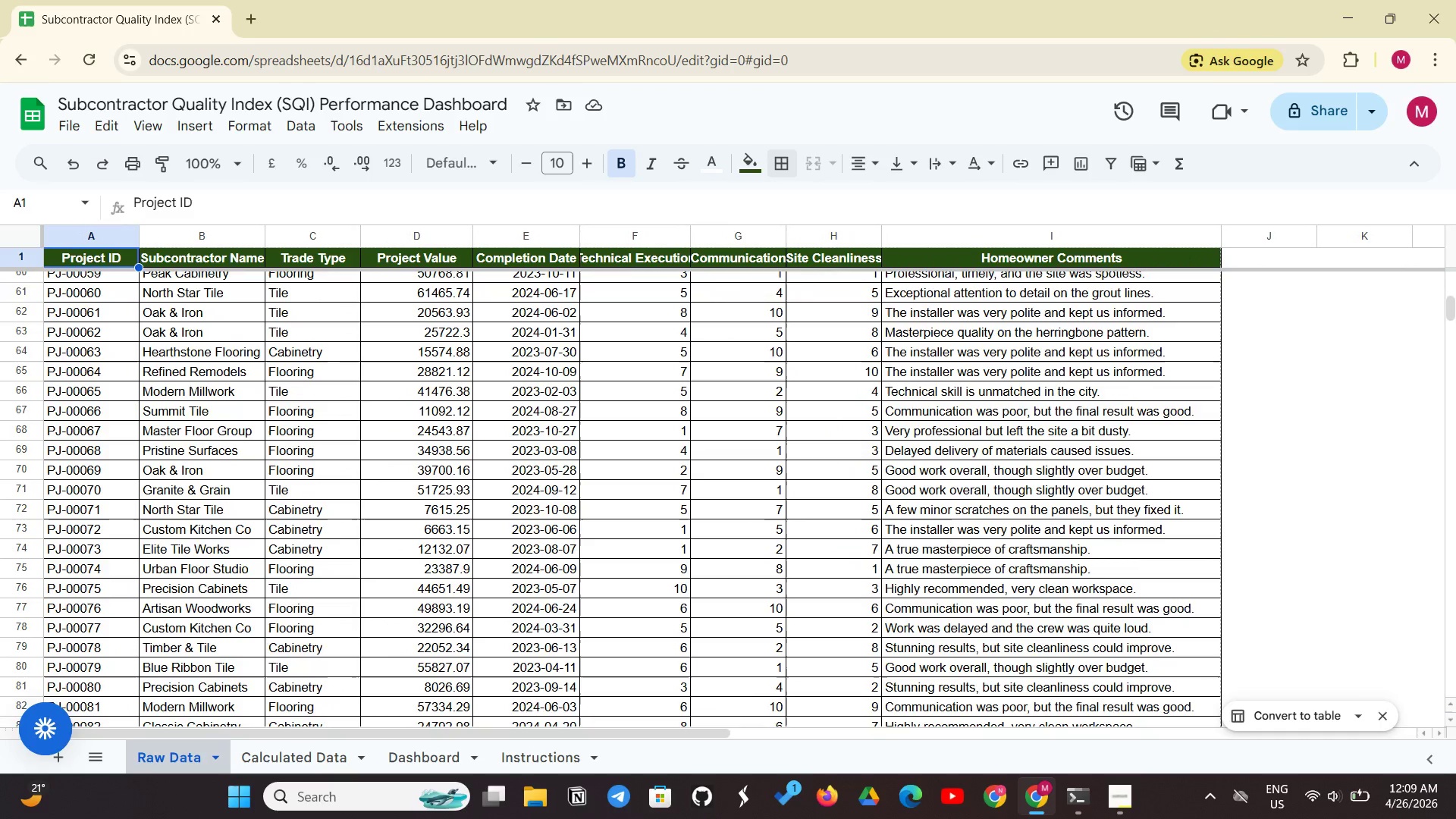 
wait(66.06)
 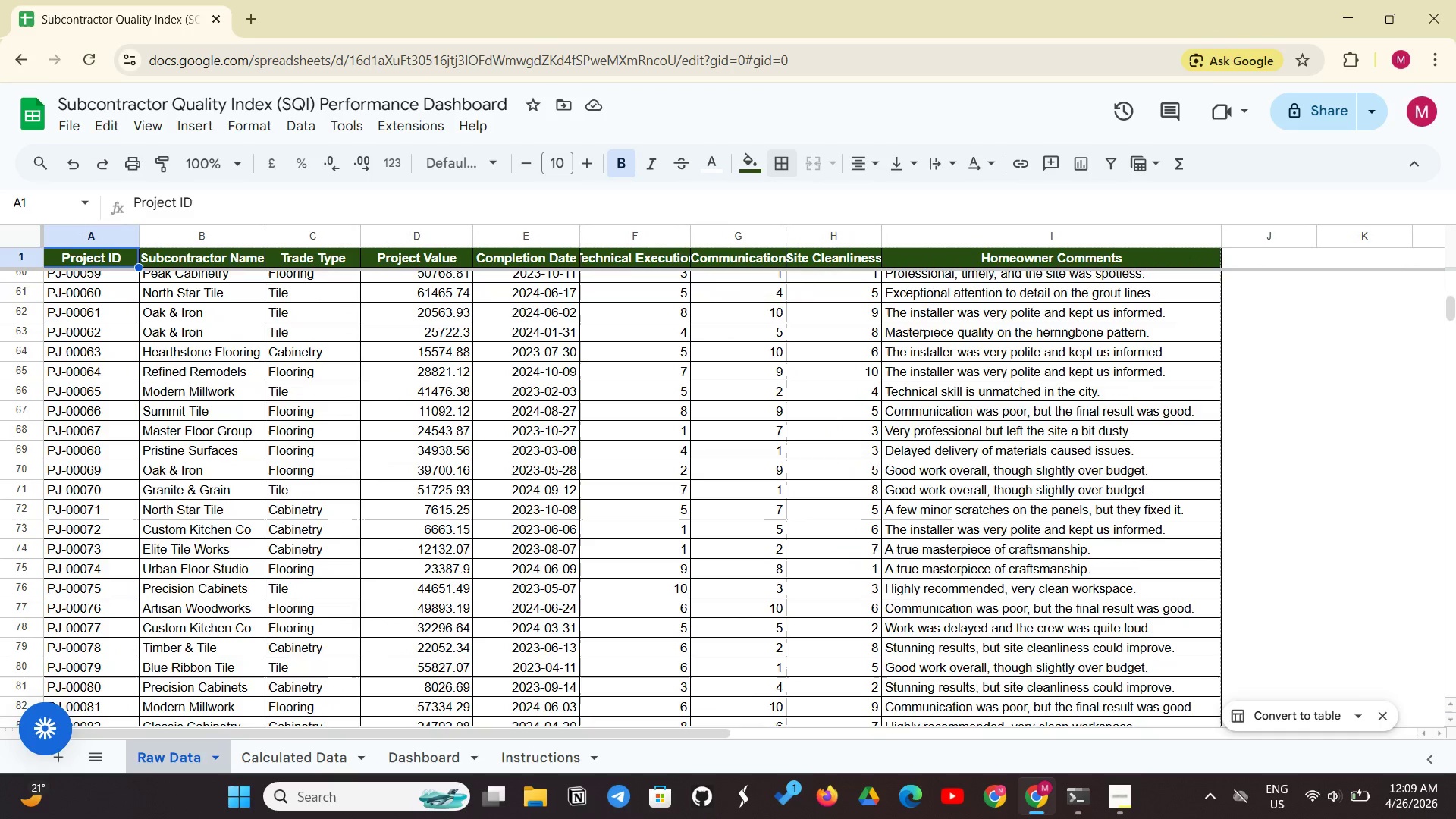 
left_click([307, 763])
 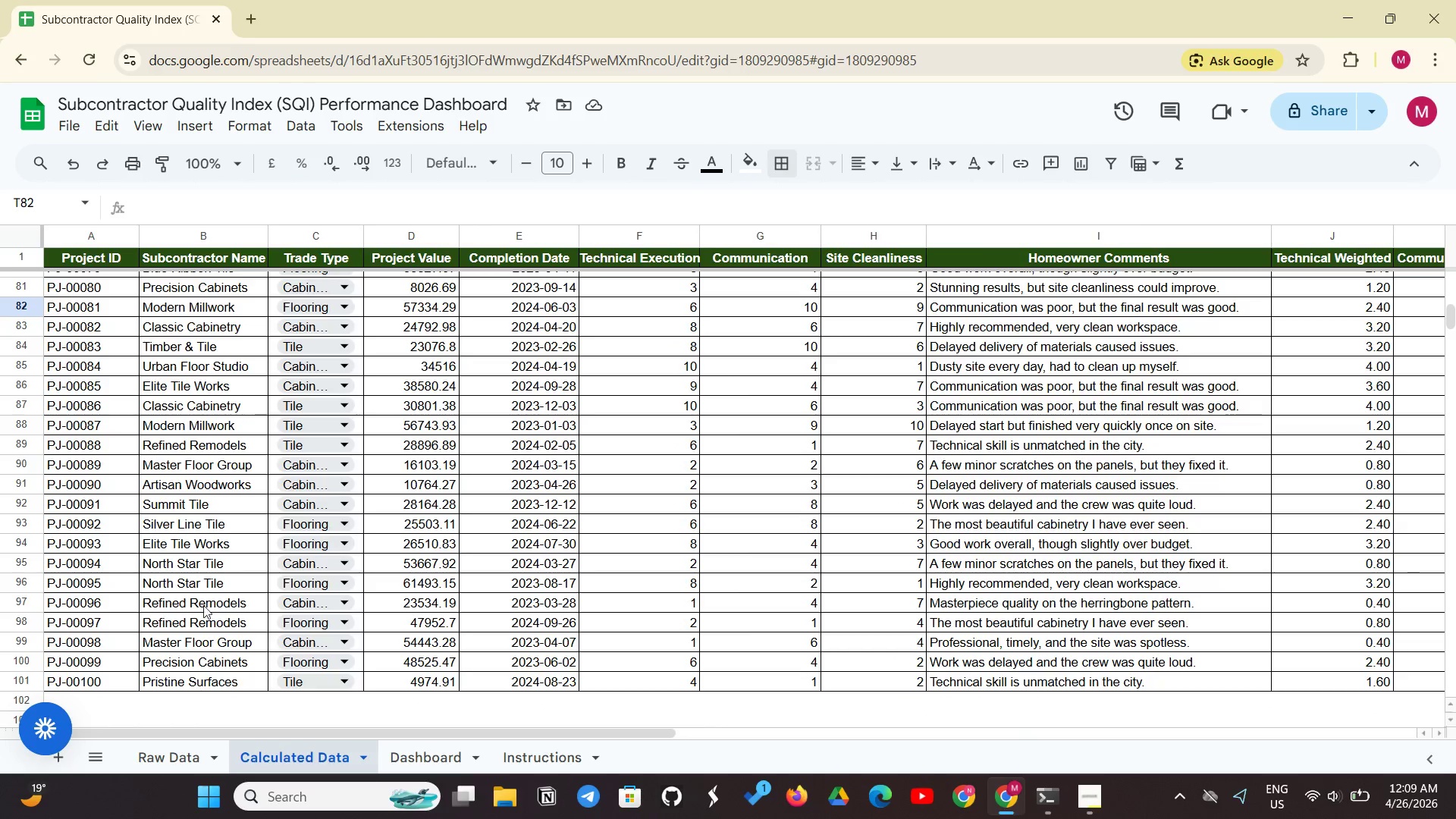 
scroll: coordinate [199, 573], scroll_direction: up, amount: 2.0
 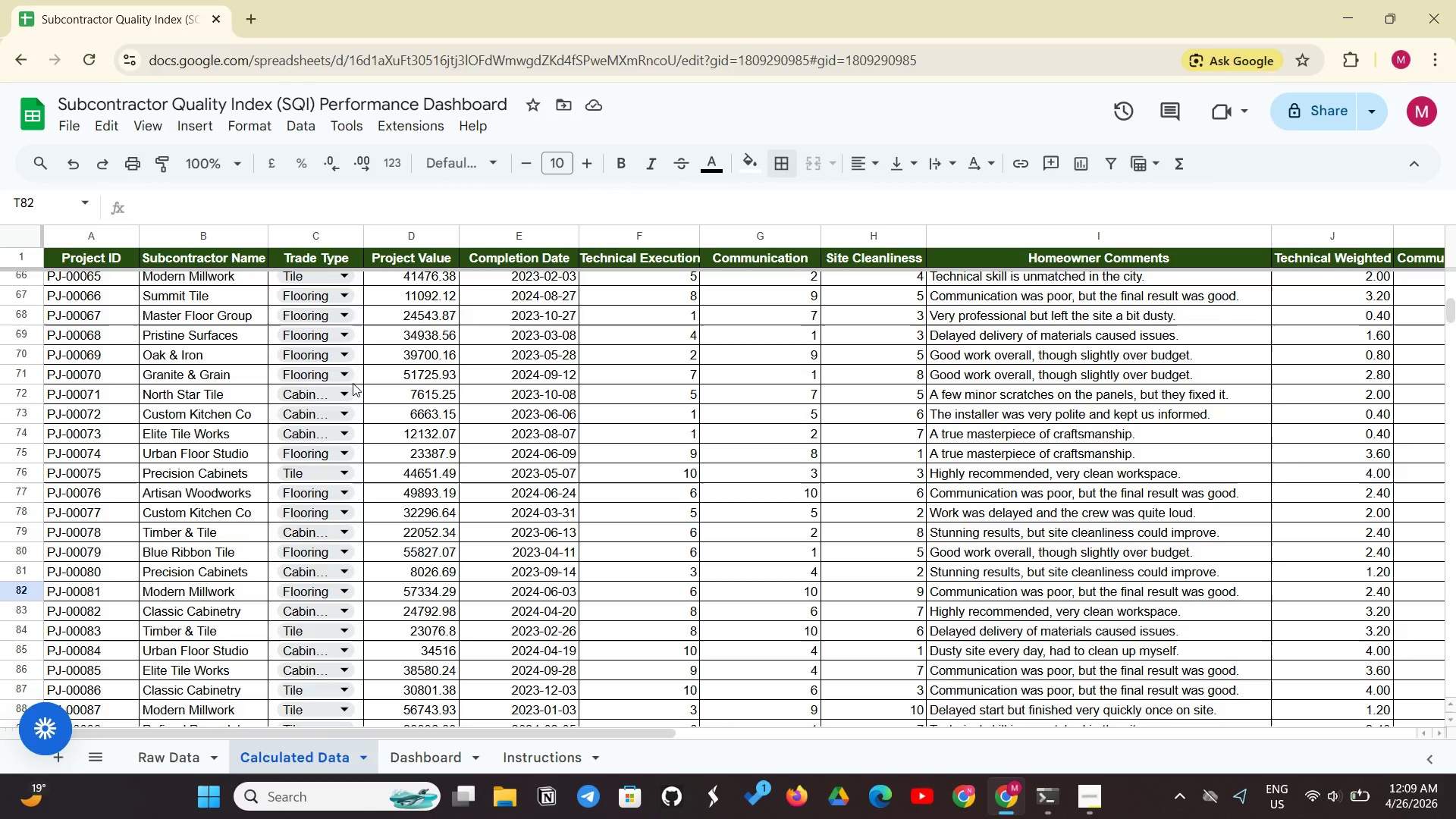 
left_click([342, 373])
 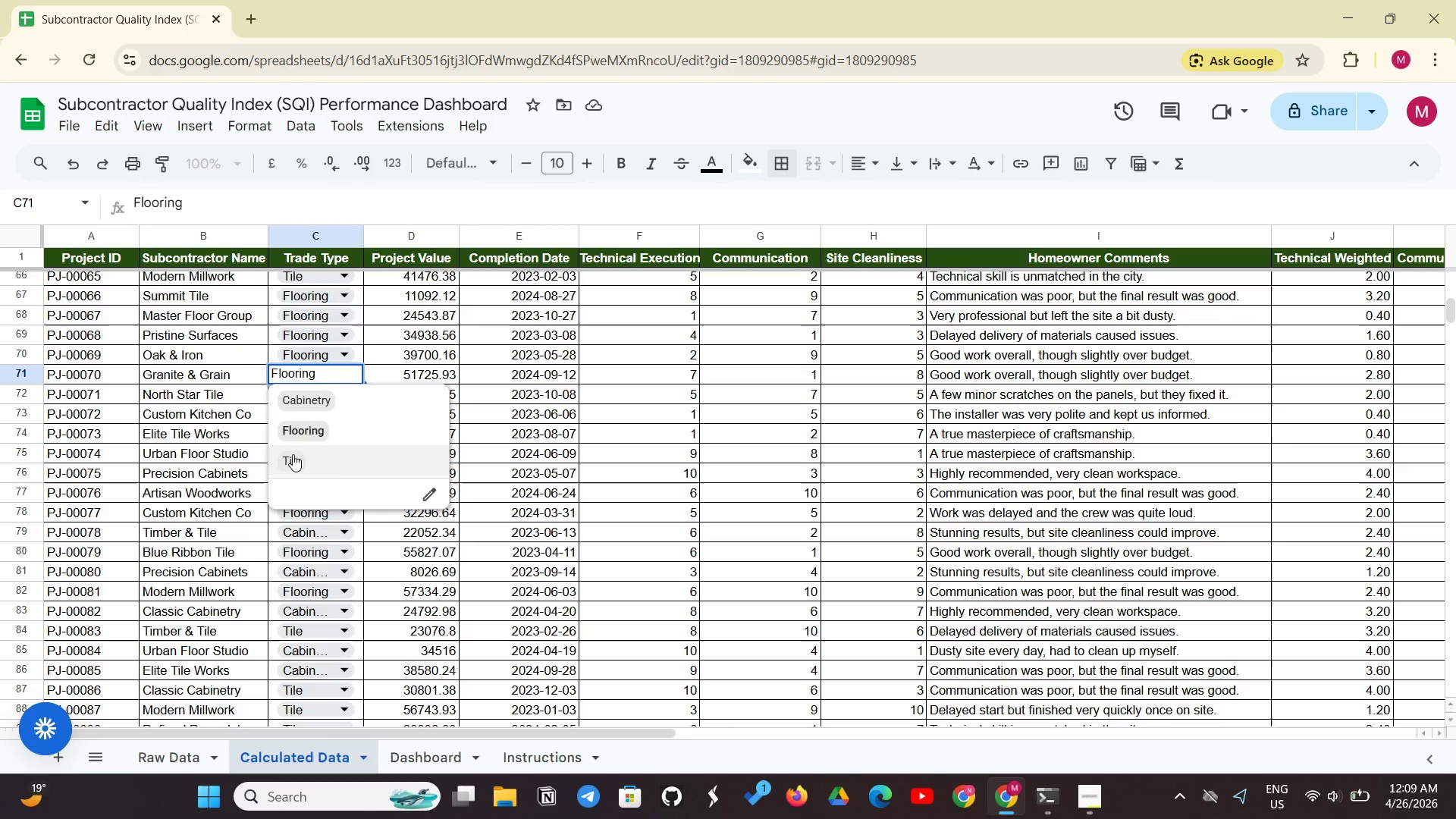 
left_click([293, 457])
 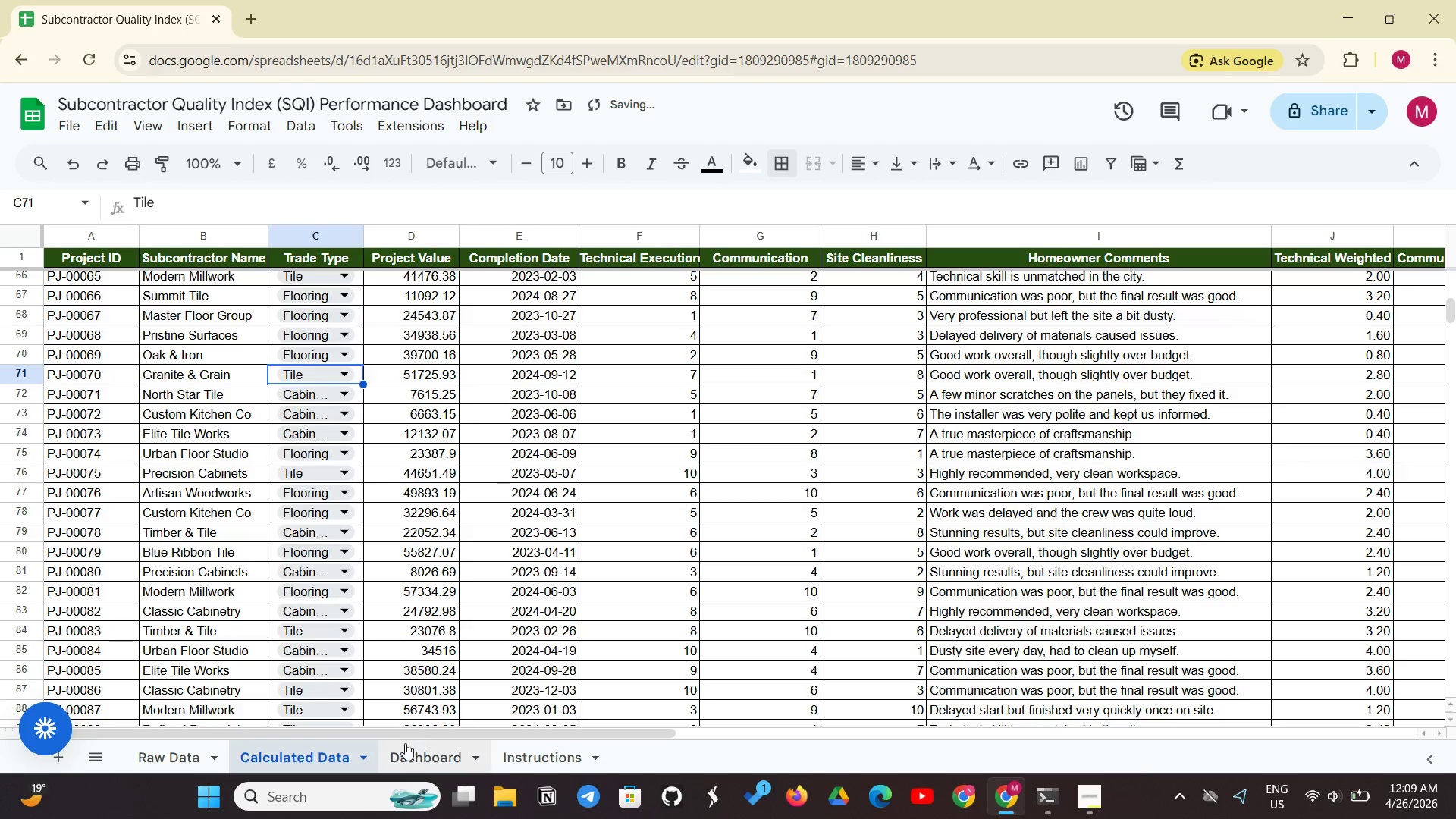 
left_click([403, 747])
 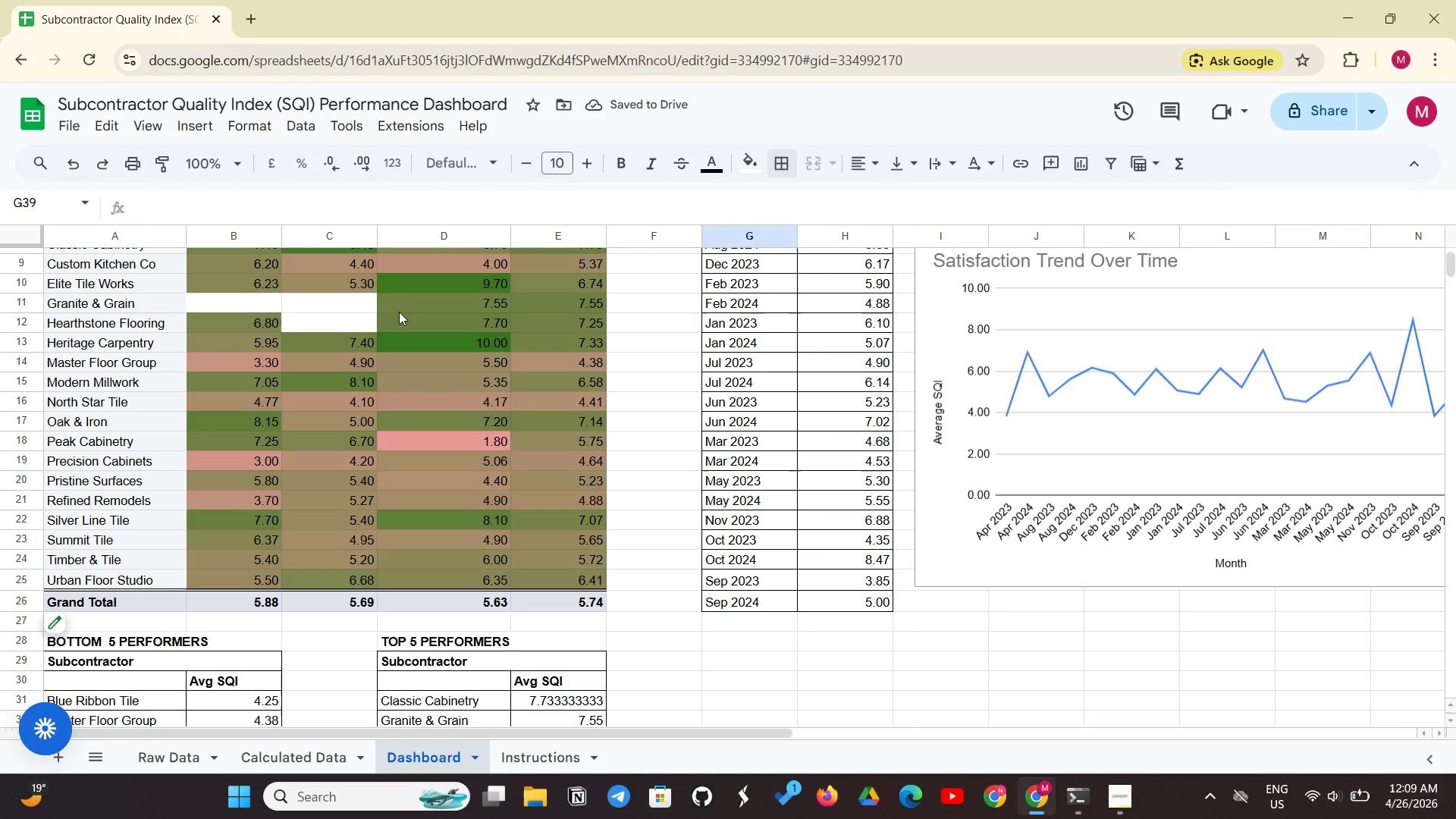 
scroll: coordinate [410, 333], scroll_direction: up, amount: 2.0
 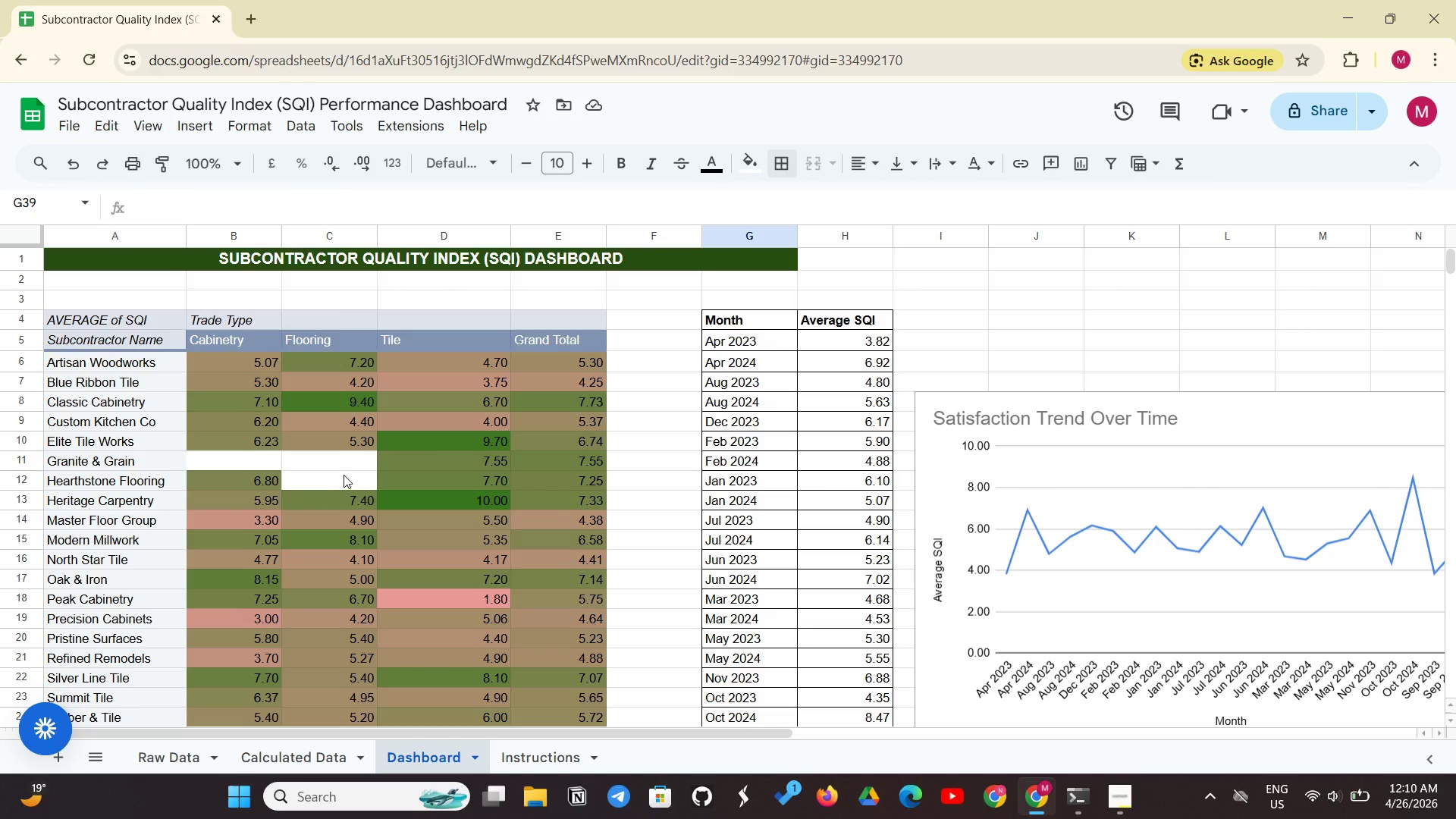 
wait(9.76)
 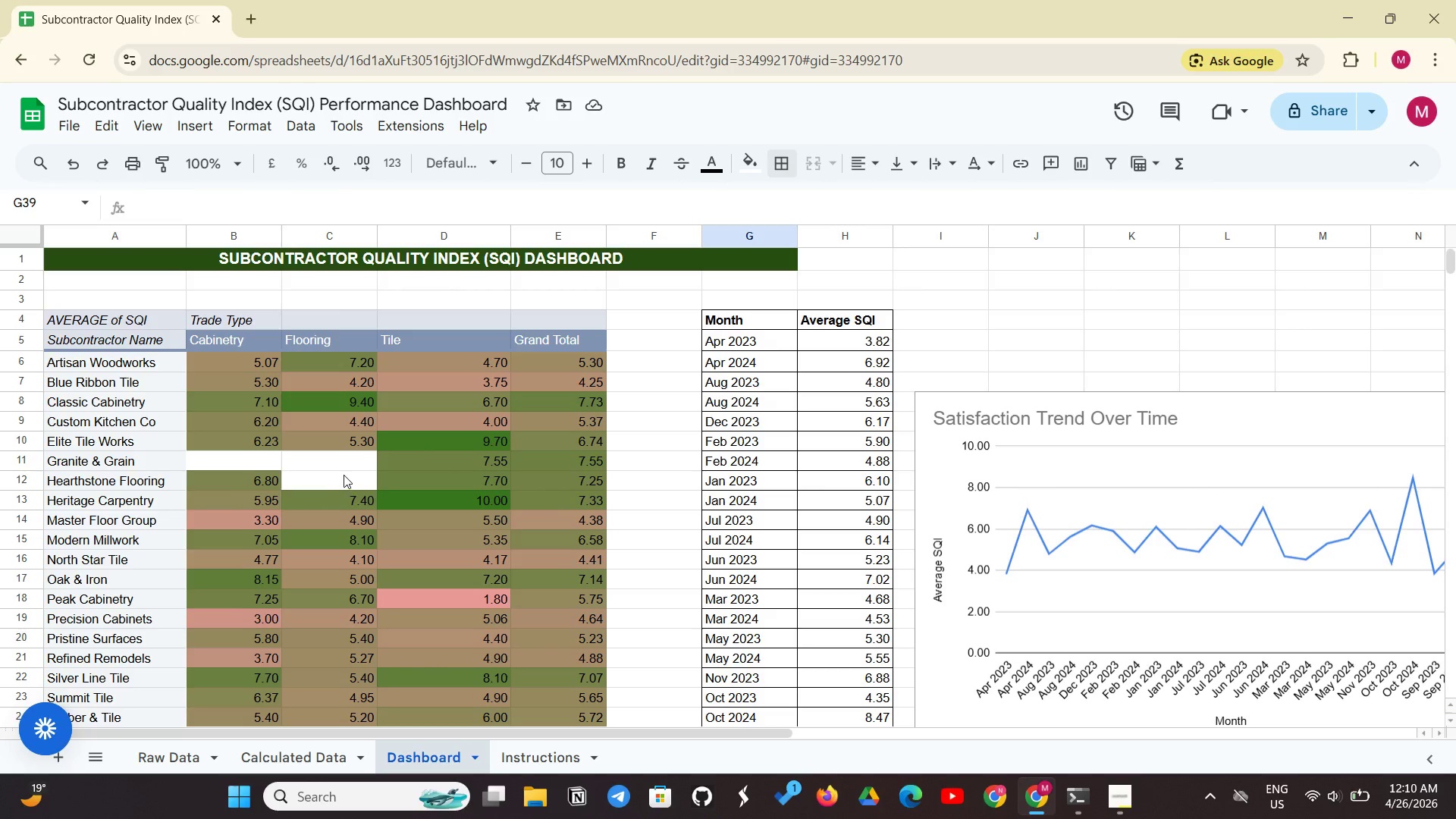 
left_click([303, 743])
 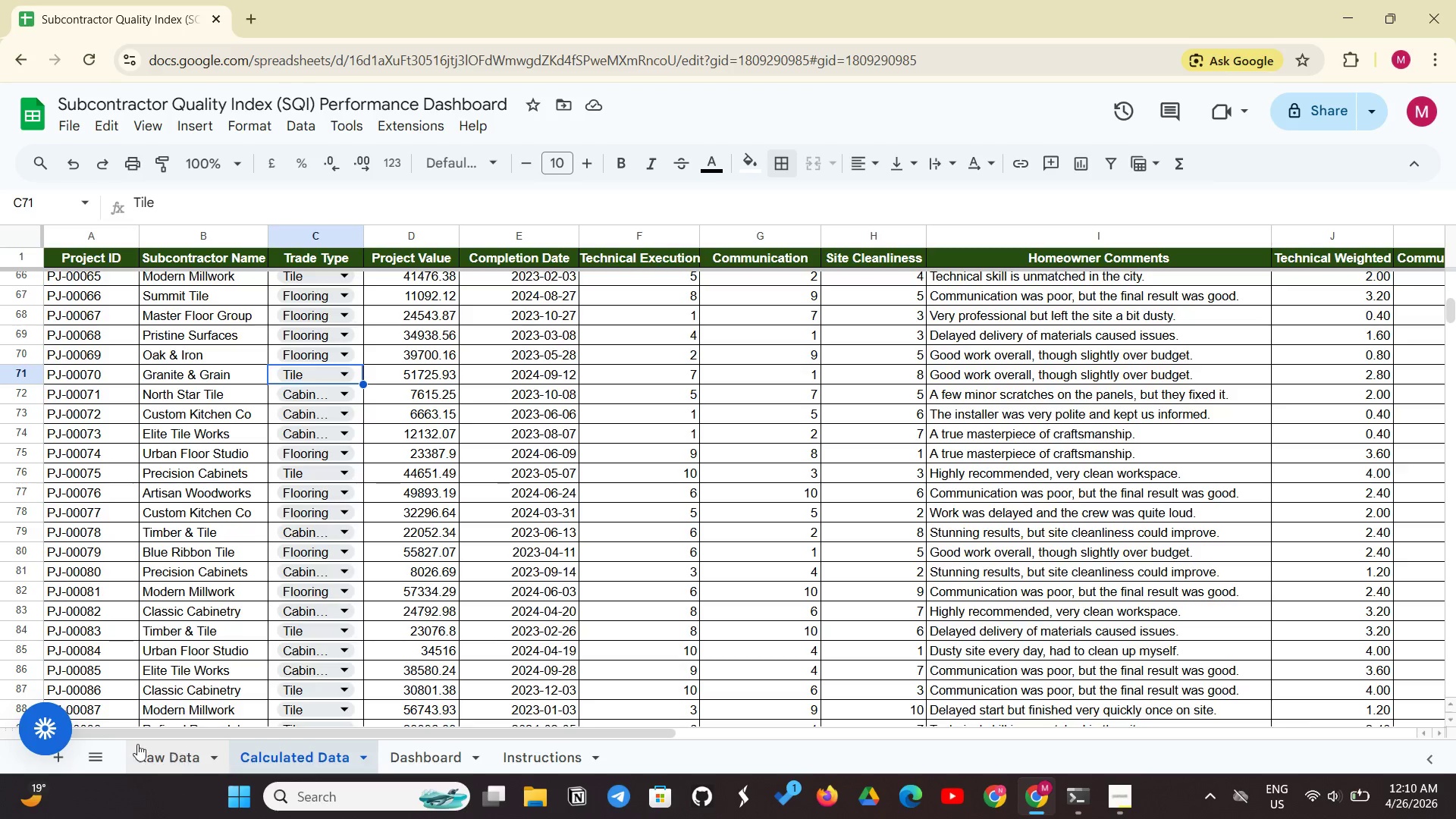 
left_click([167, 755])
 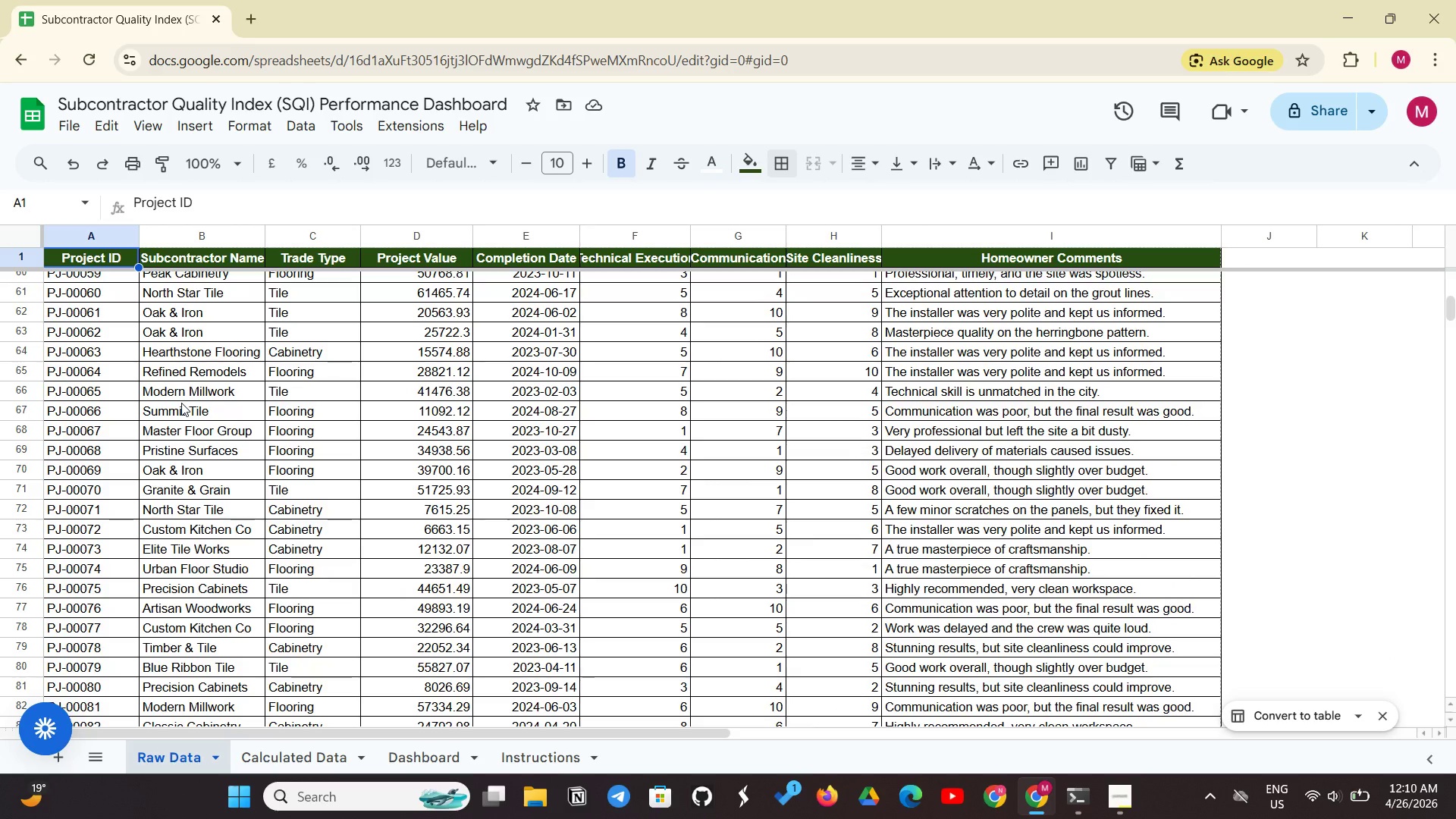 
wait(9.56)
 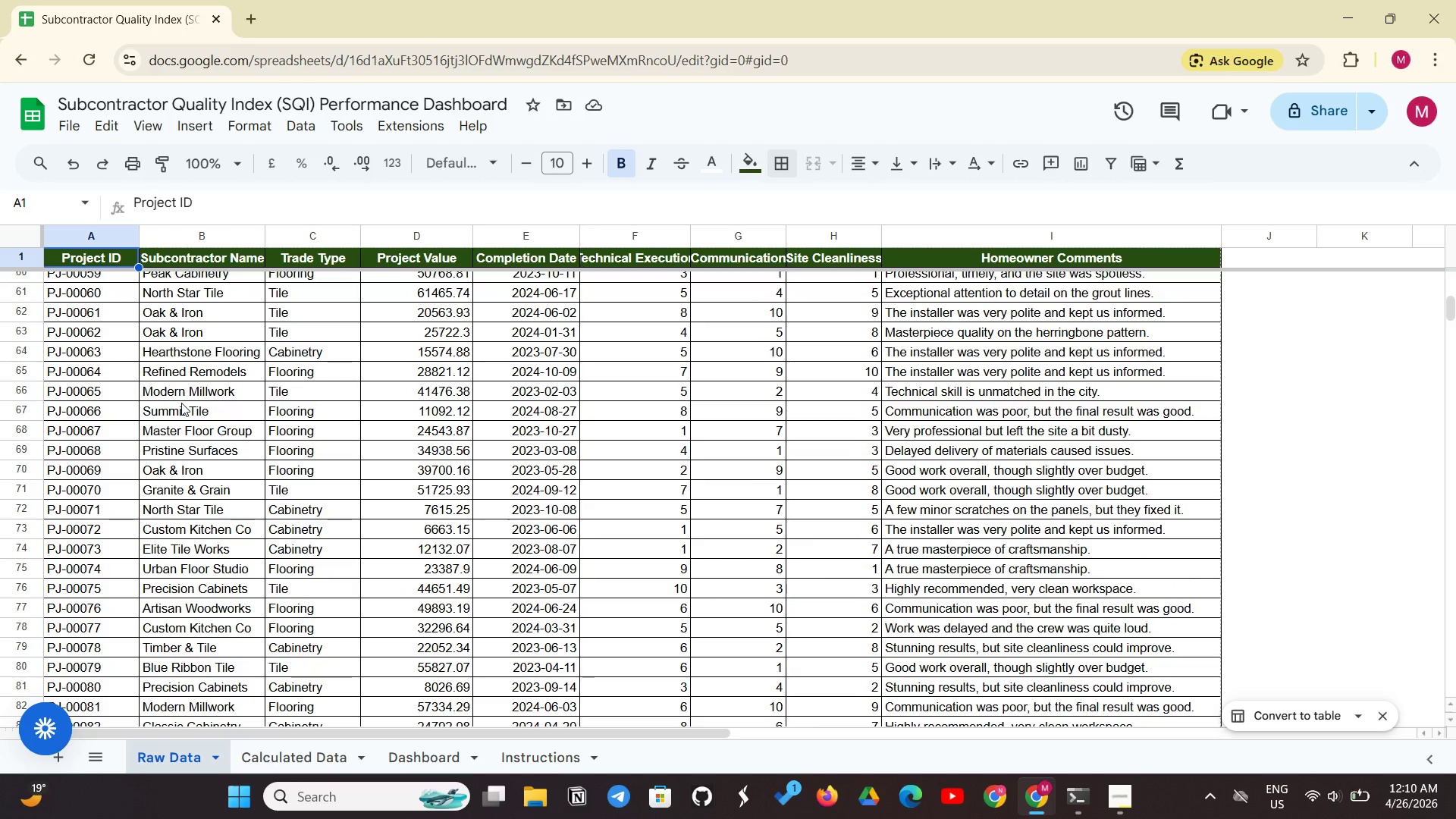 
left_click([209, 508])
 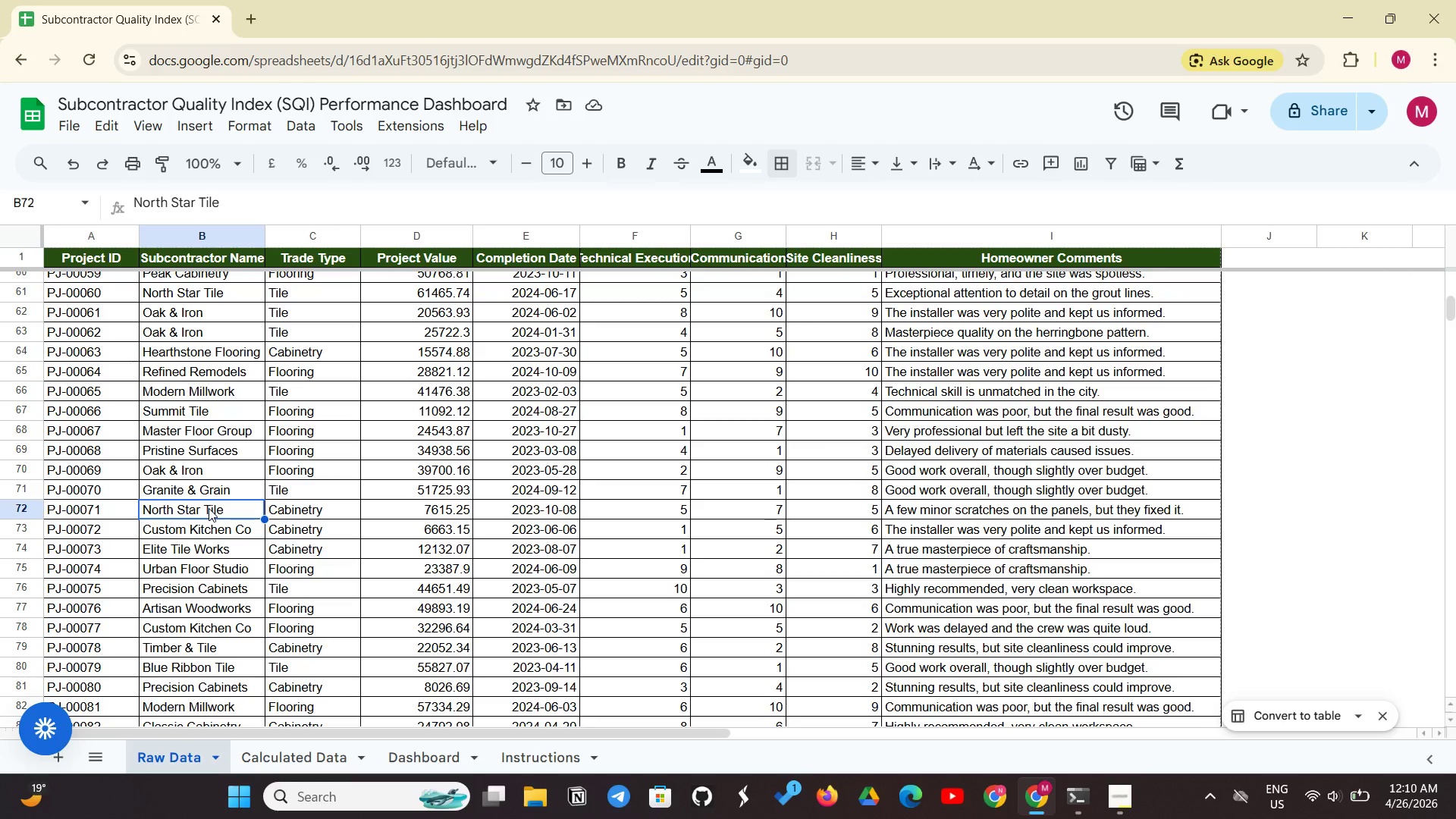 
scroll: coordinate [209, 508], scroll_direction: down, amount: 2.0
 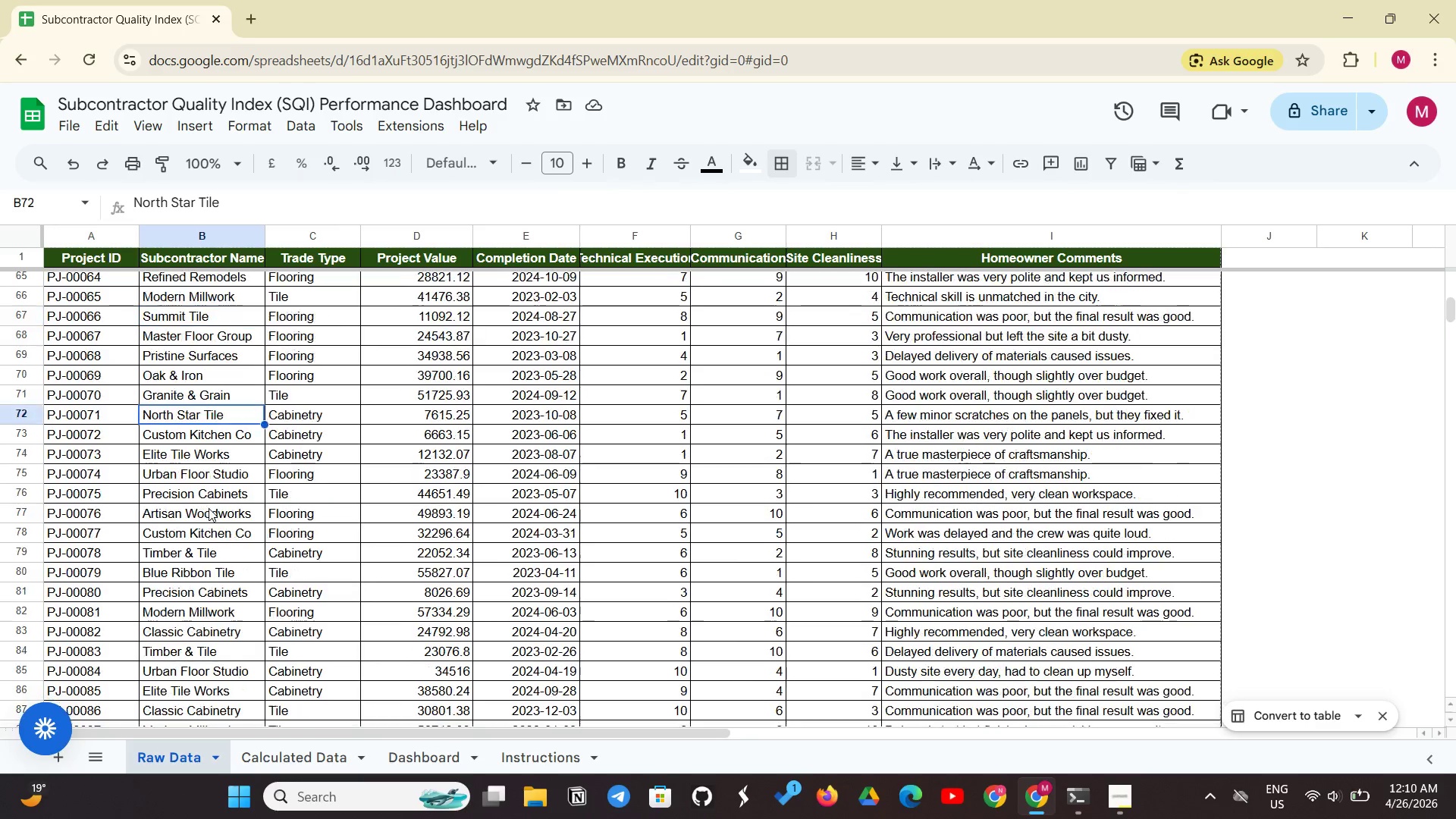 
scroll: coordinate [209, 508], scroll_direction: none, amount: 0.0
 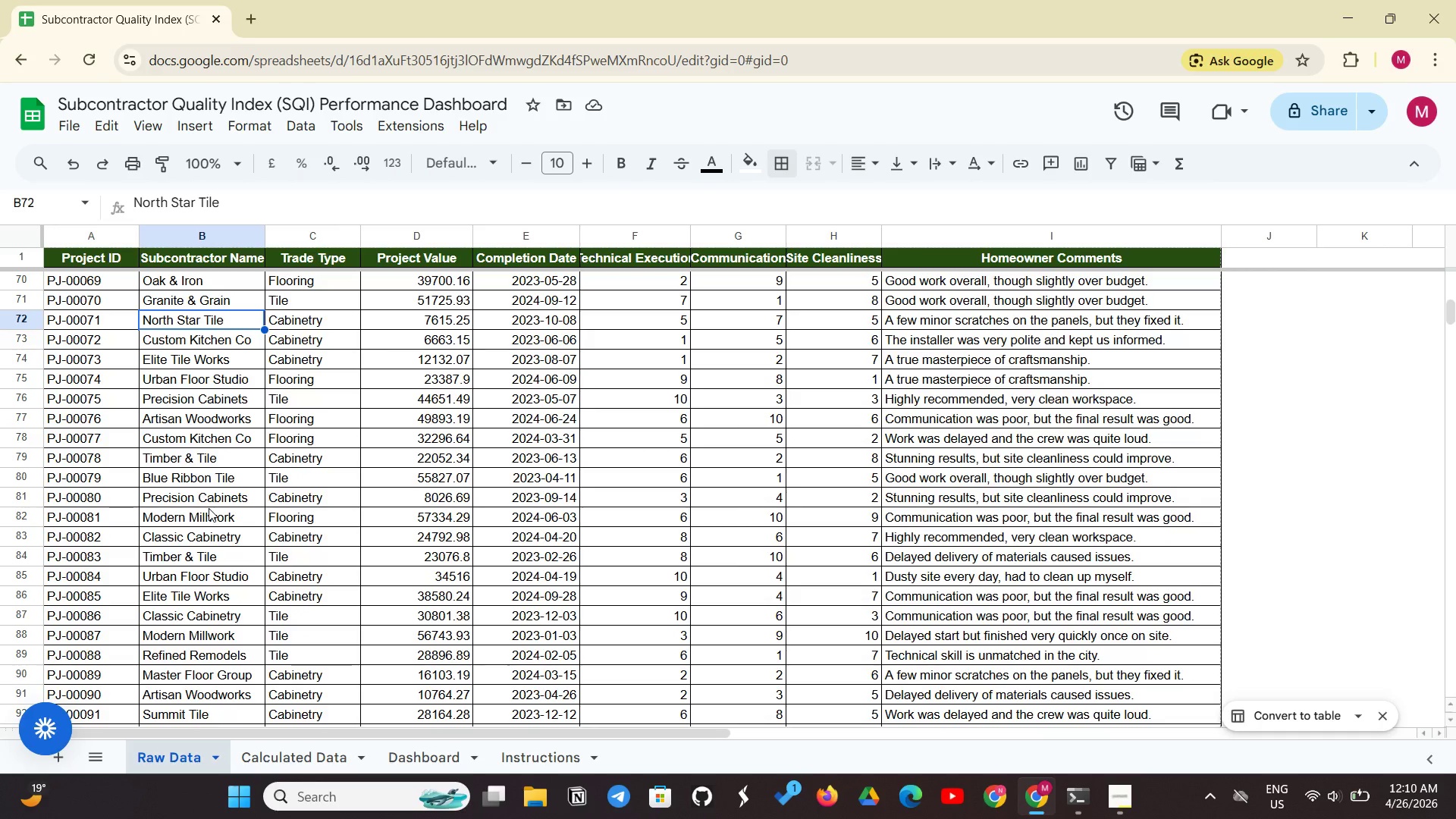 
scroll: coordinate [209, 508], scroll_direction: down, amount: 2.0
 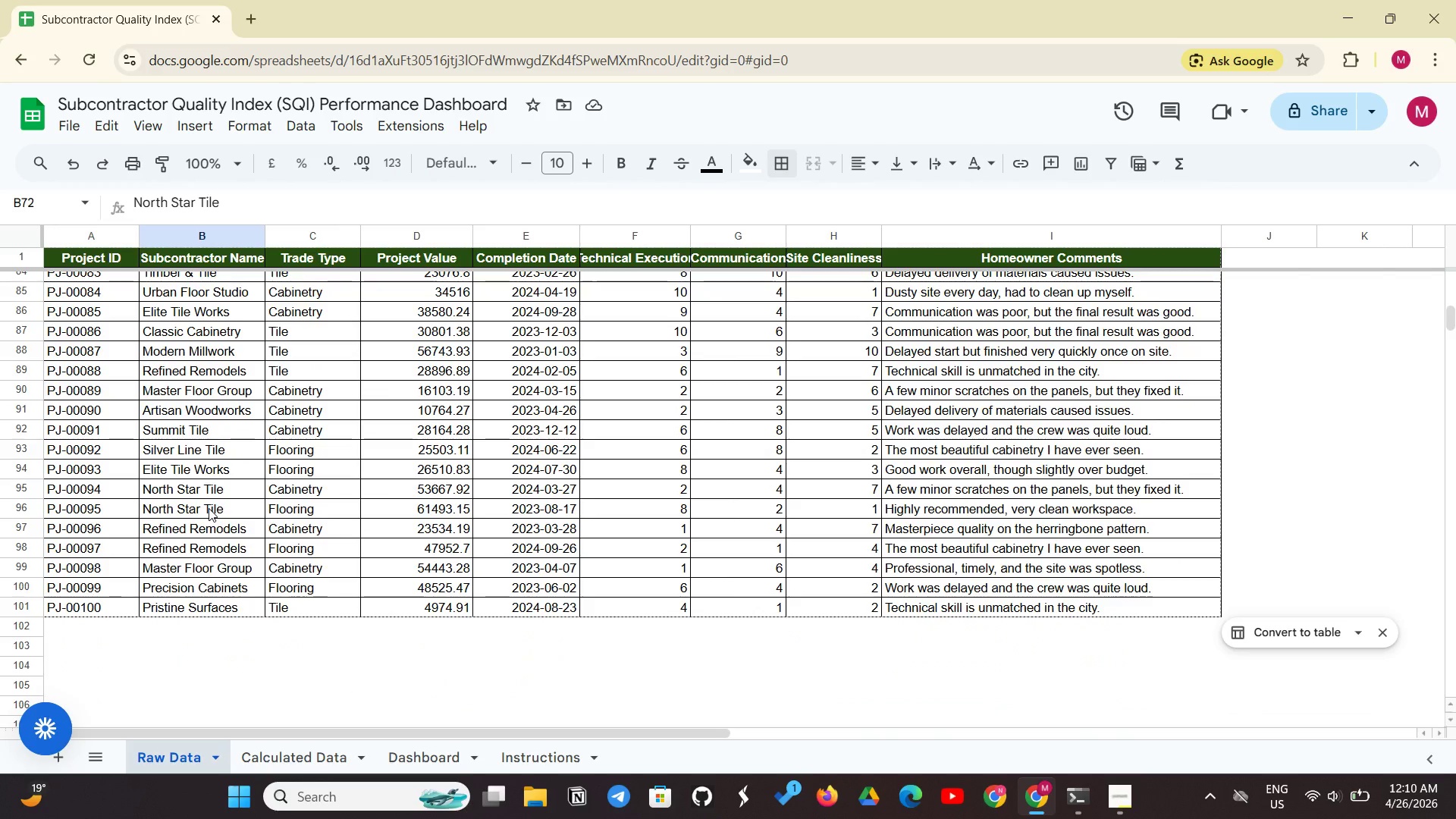 
scroll: coordinate [209, 508], scroll_direction: up, amount: 5.0
 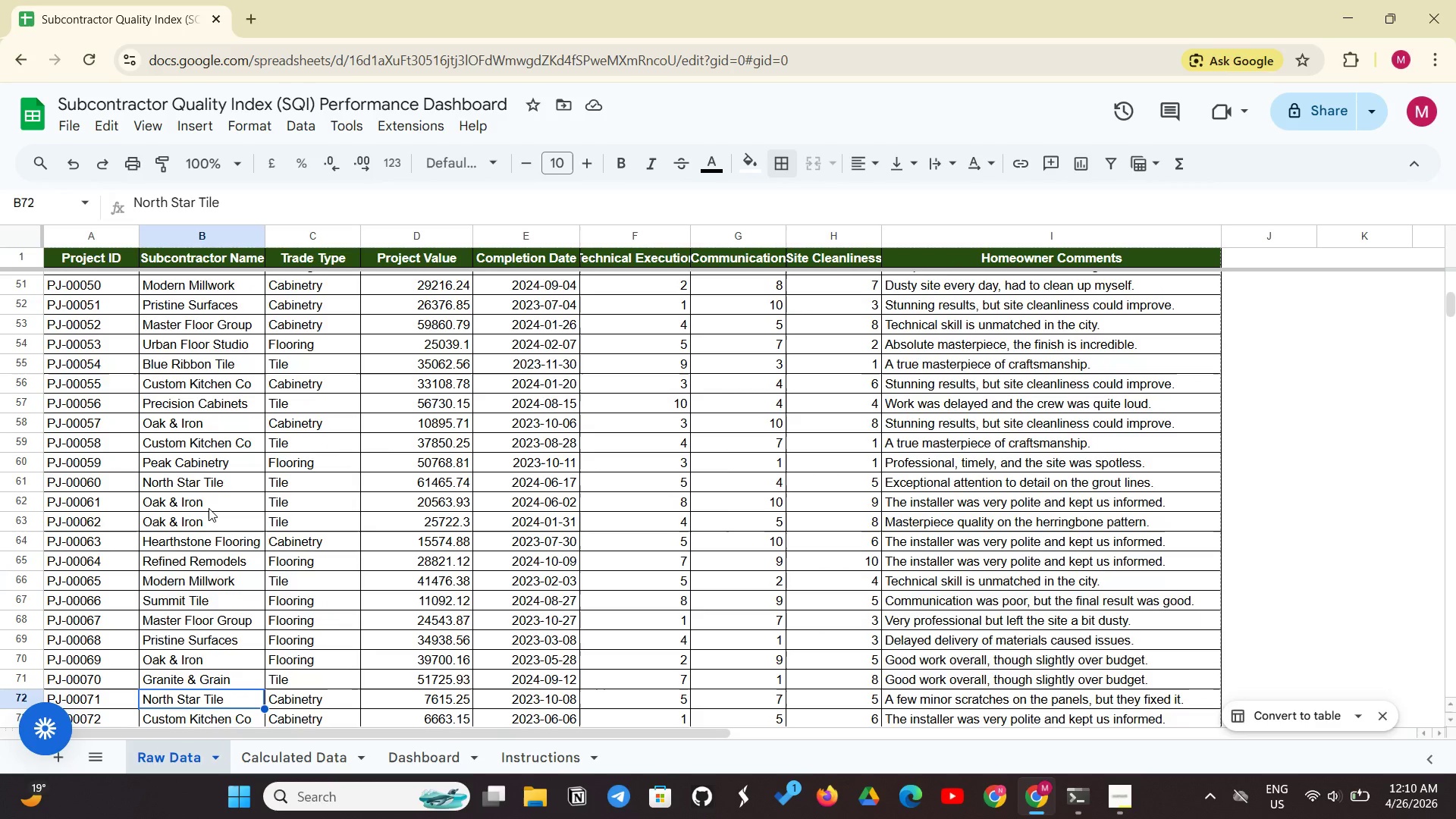 
scroll: coordinate [209, 508], scroll_direction: up, amount: 2.0
 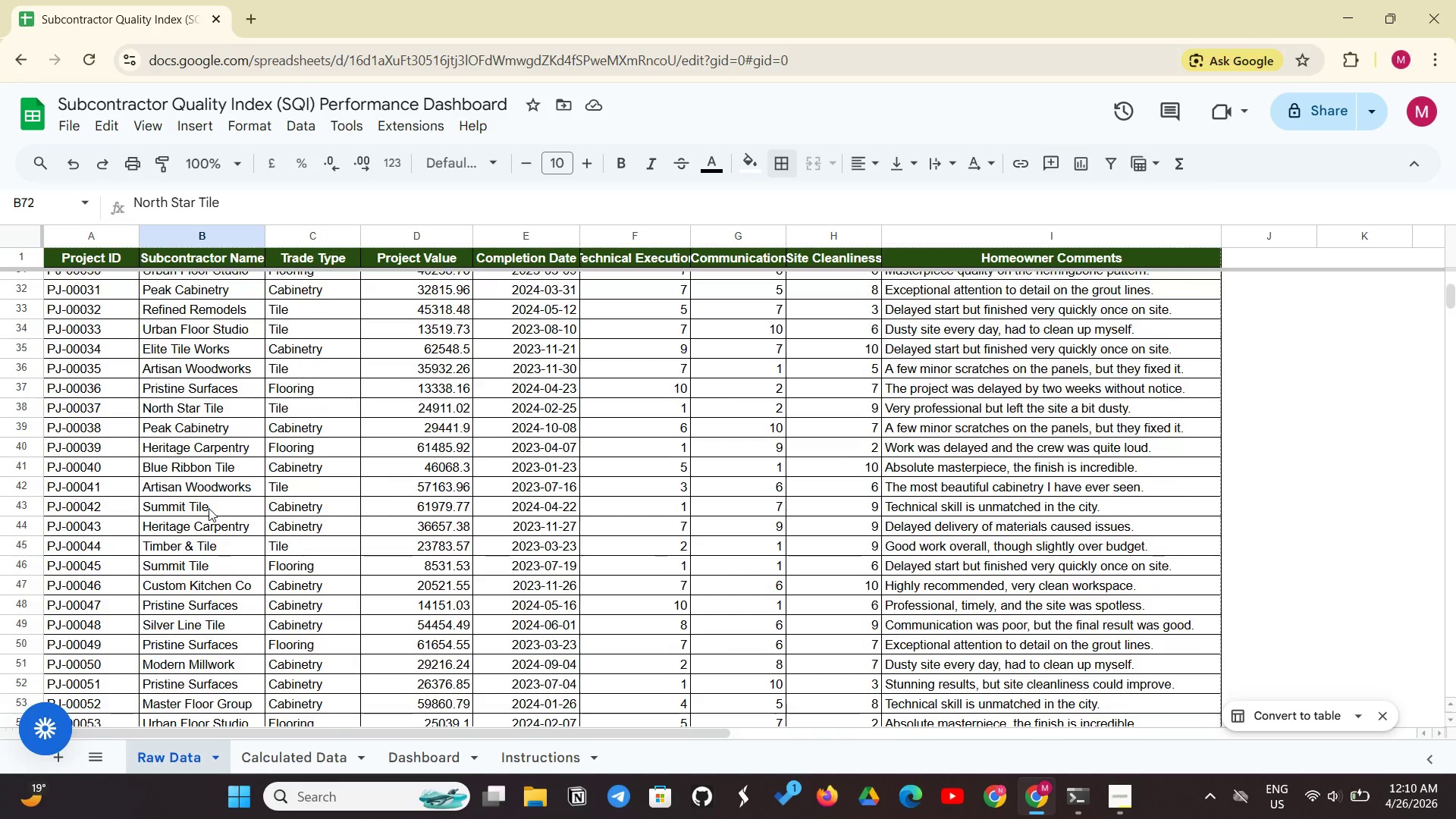 
scroll: coordinate [209, 508], scroll_direction: none, amount: 0.0
 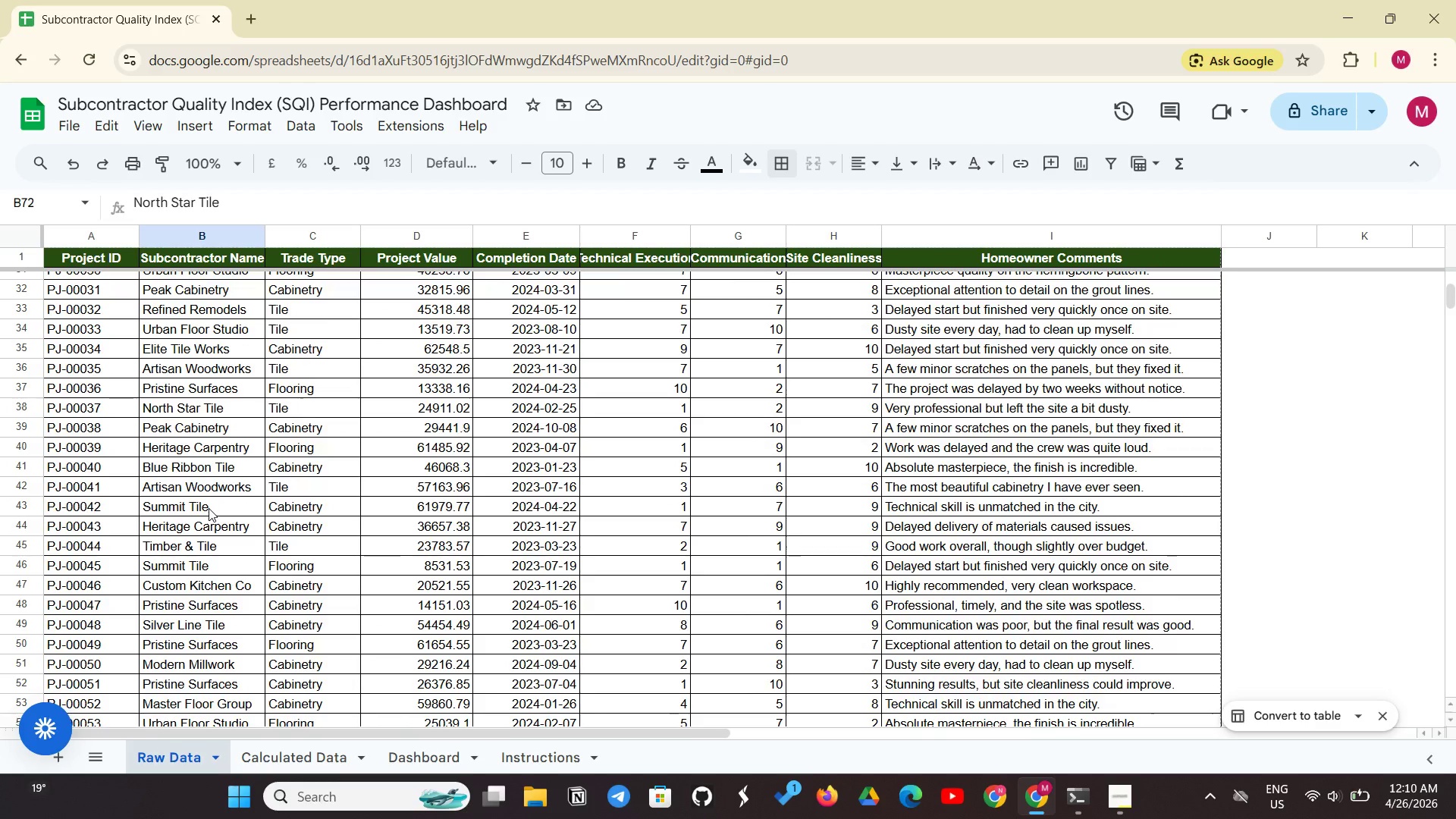 
scroll: coordinate [209, 508], scroll_direction: up, amount: 4.0
 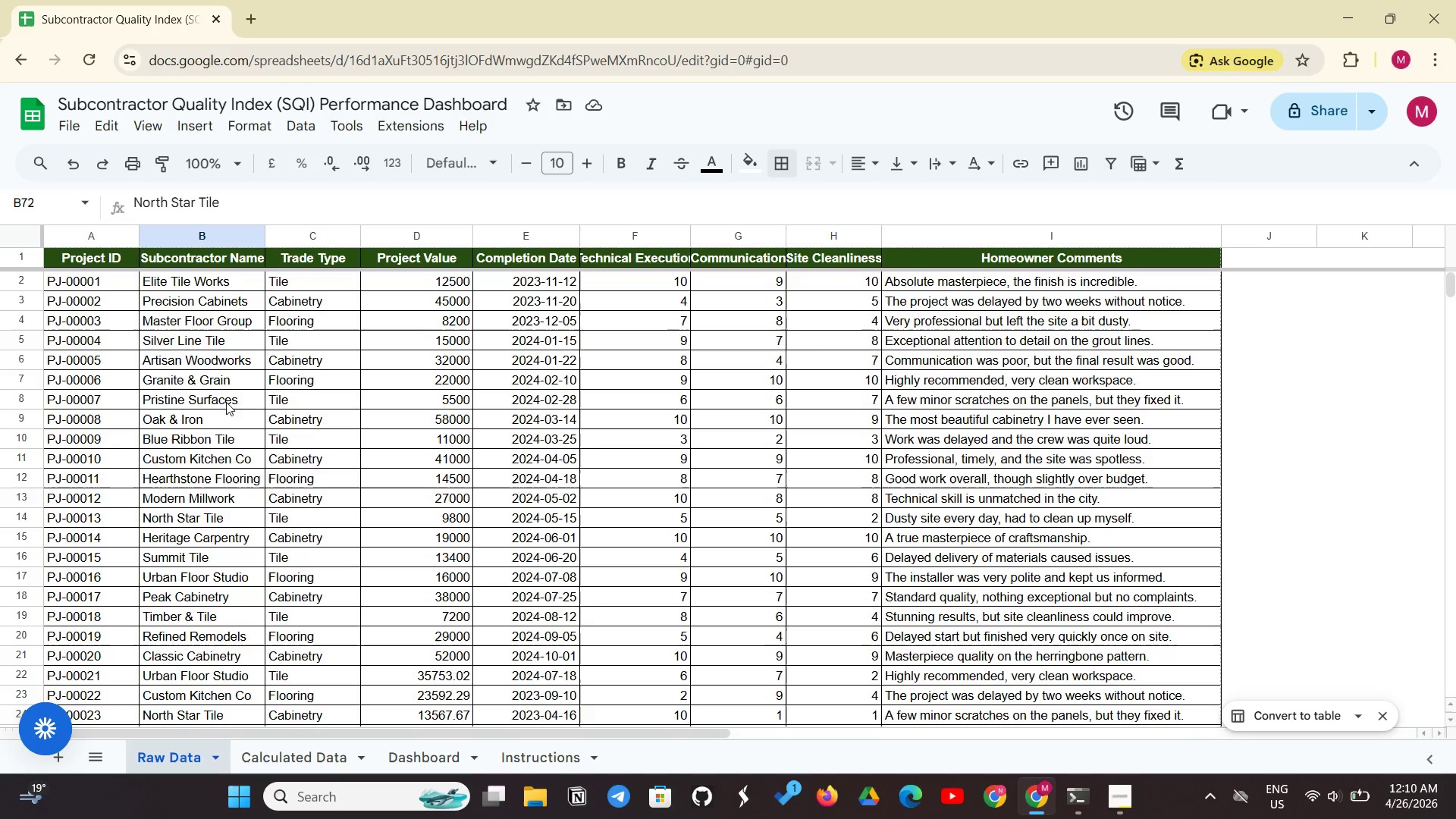 
left_click([224, 383])
 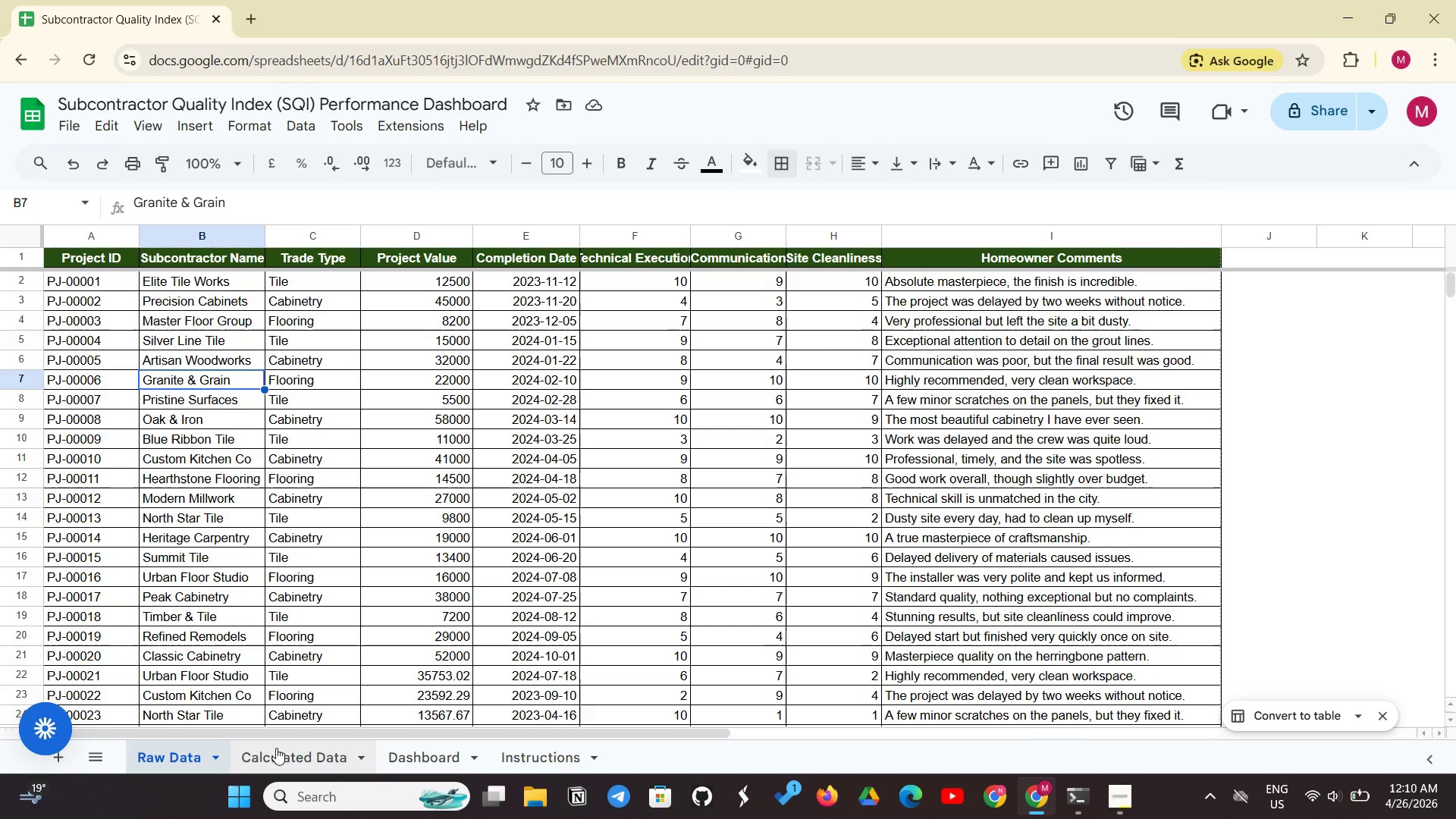 
wait(5.64)
 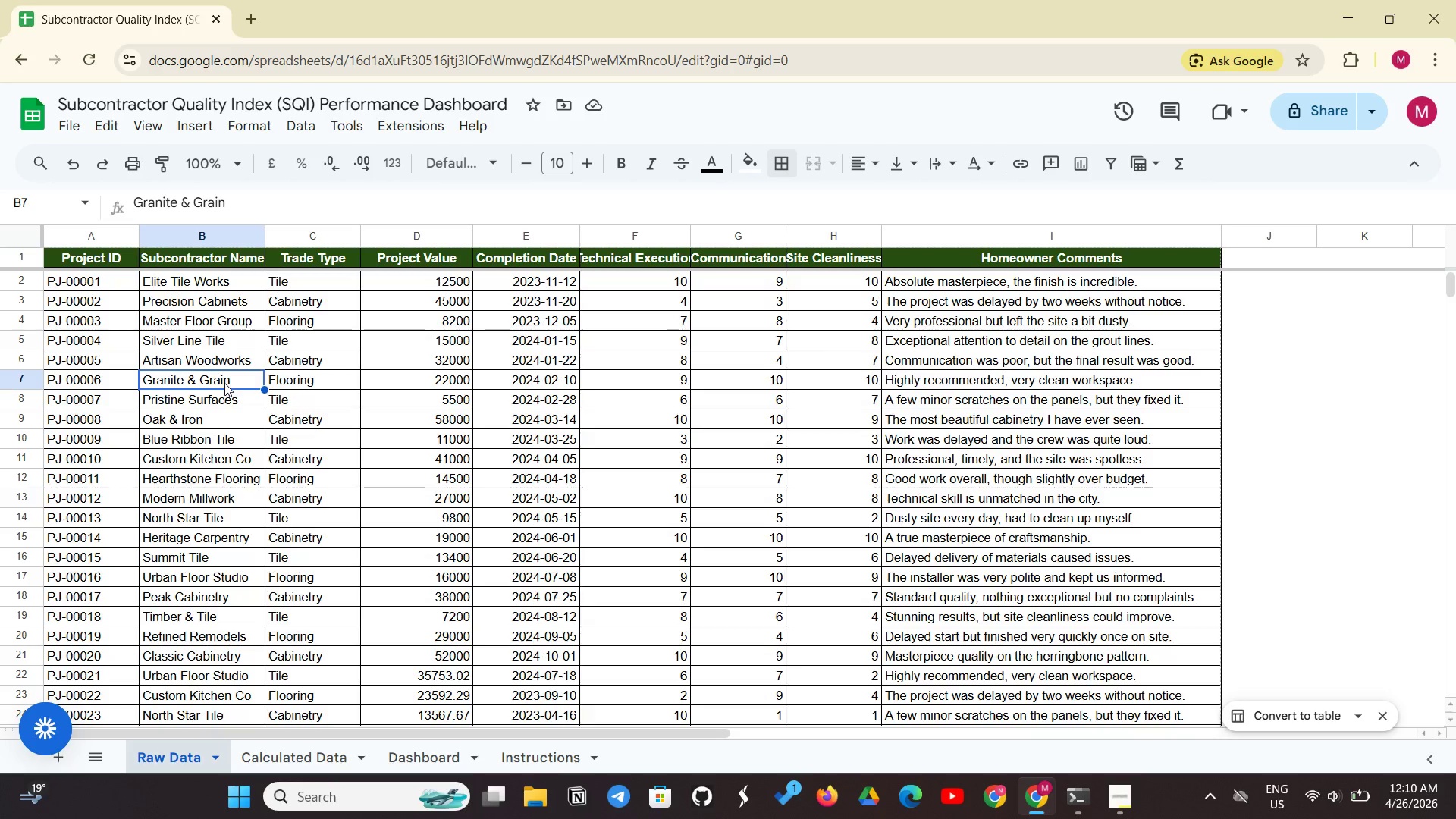 
left_click([403, 748])
 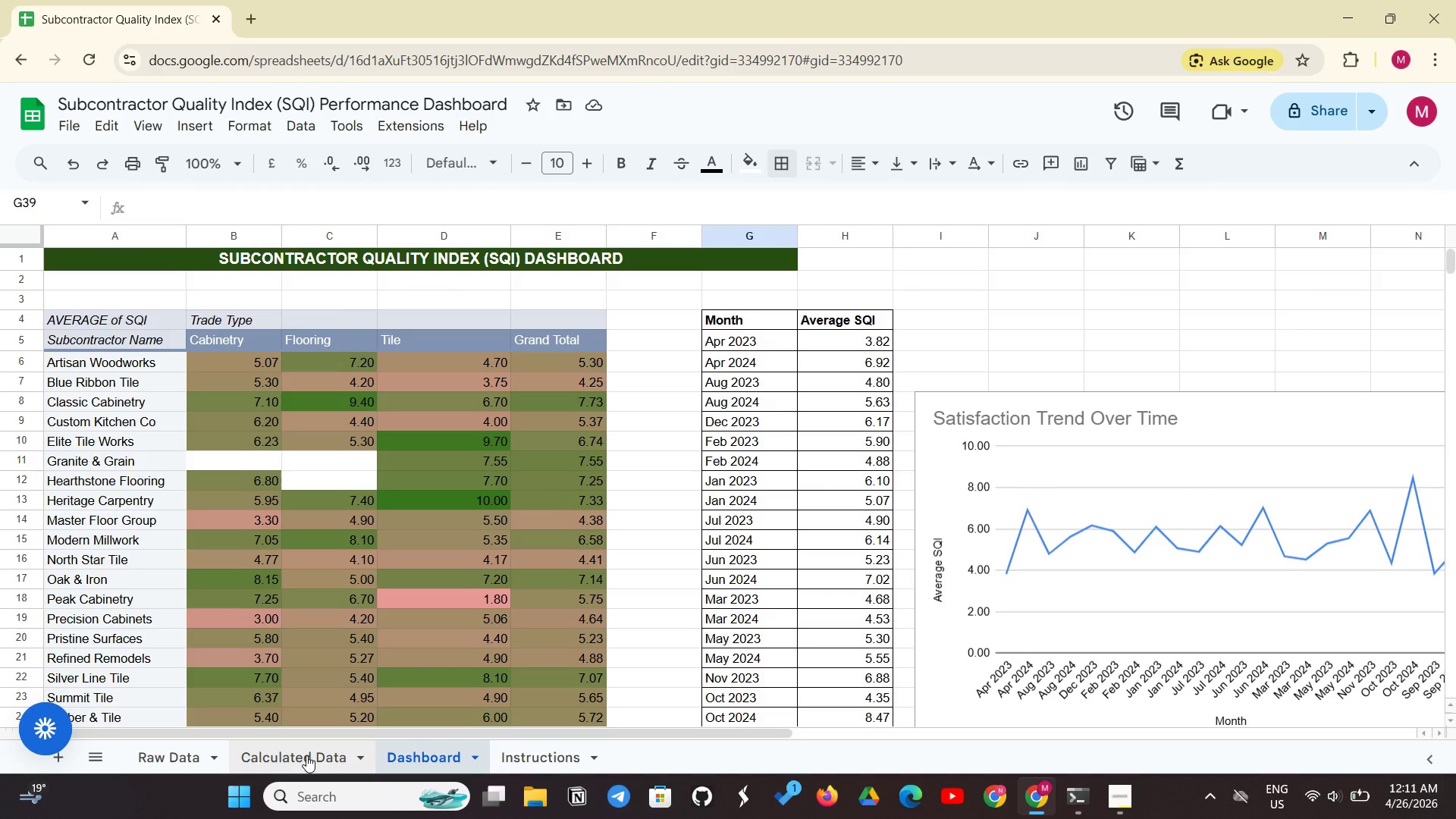 
wait(7.39)
 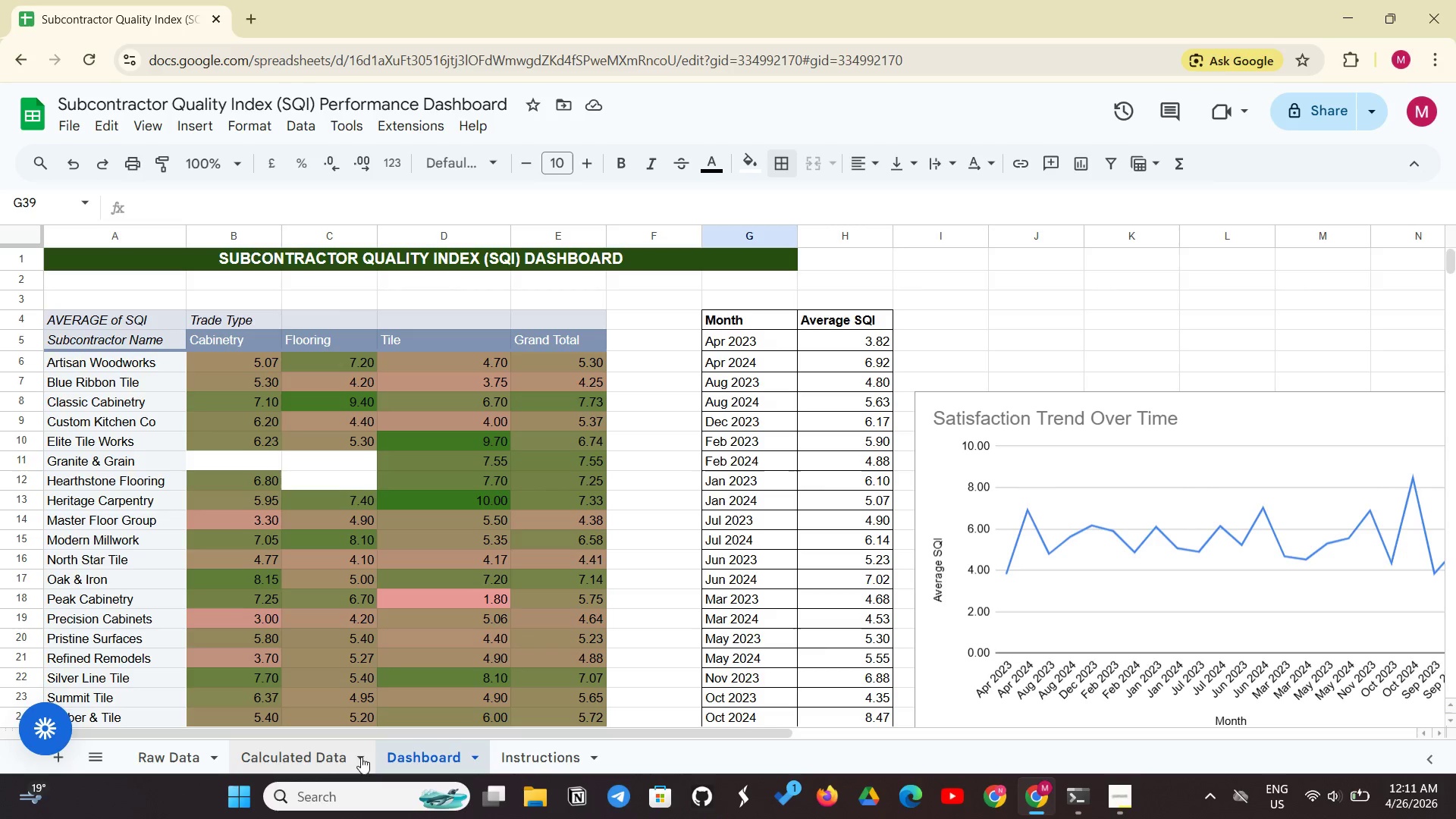 
left_click([306, 755])
 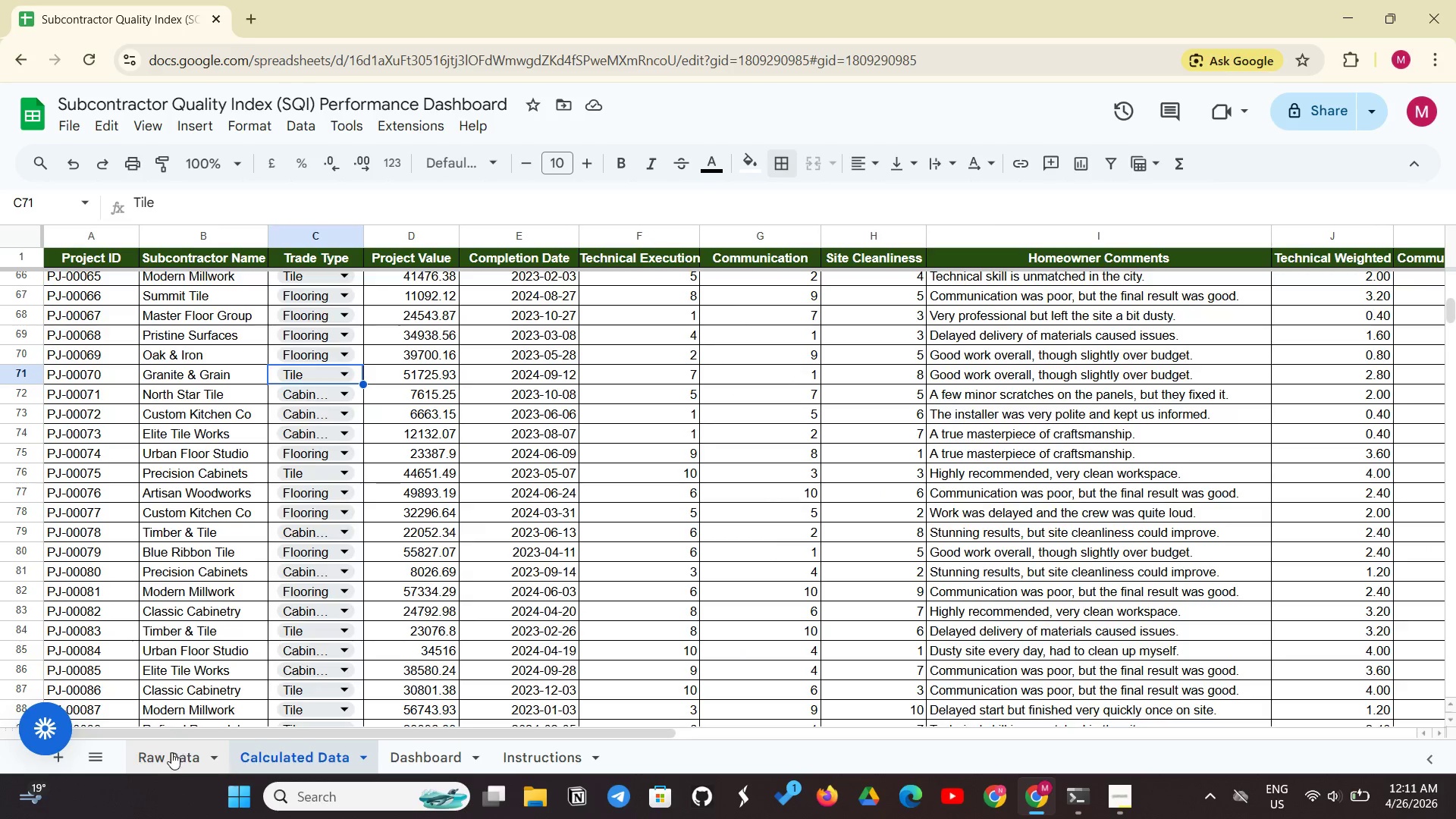 
left_click([171, 752])
 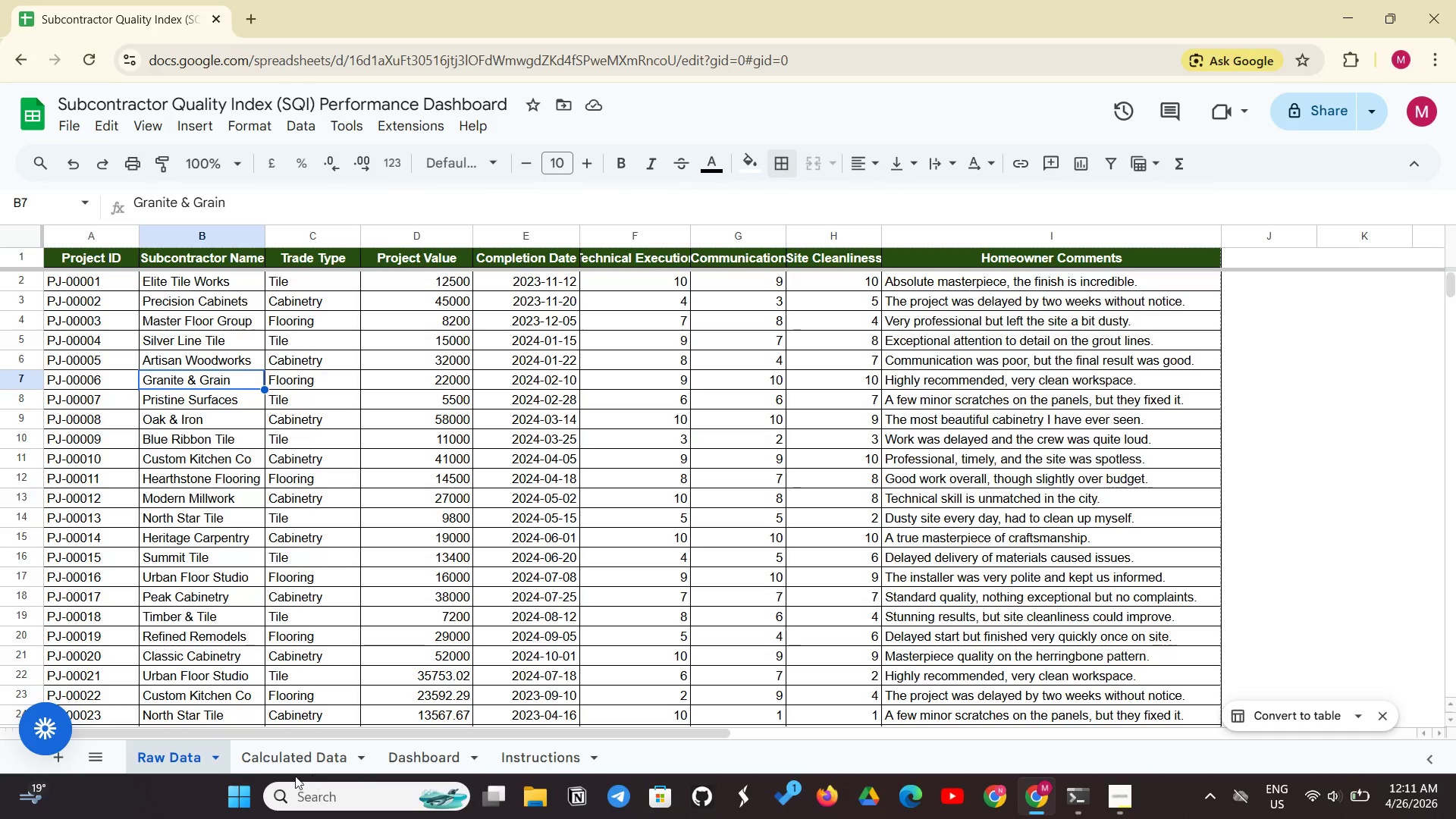 
left_click([304, 761])
 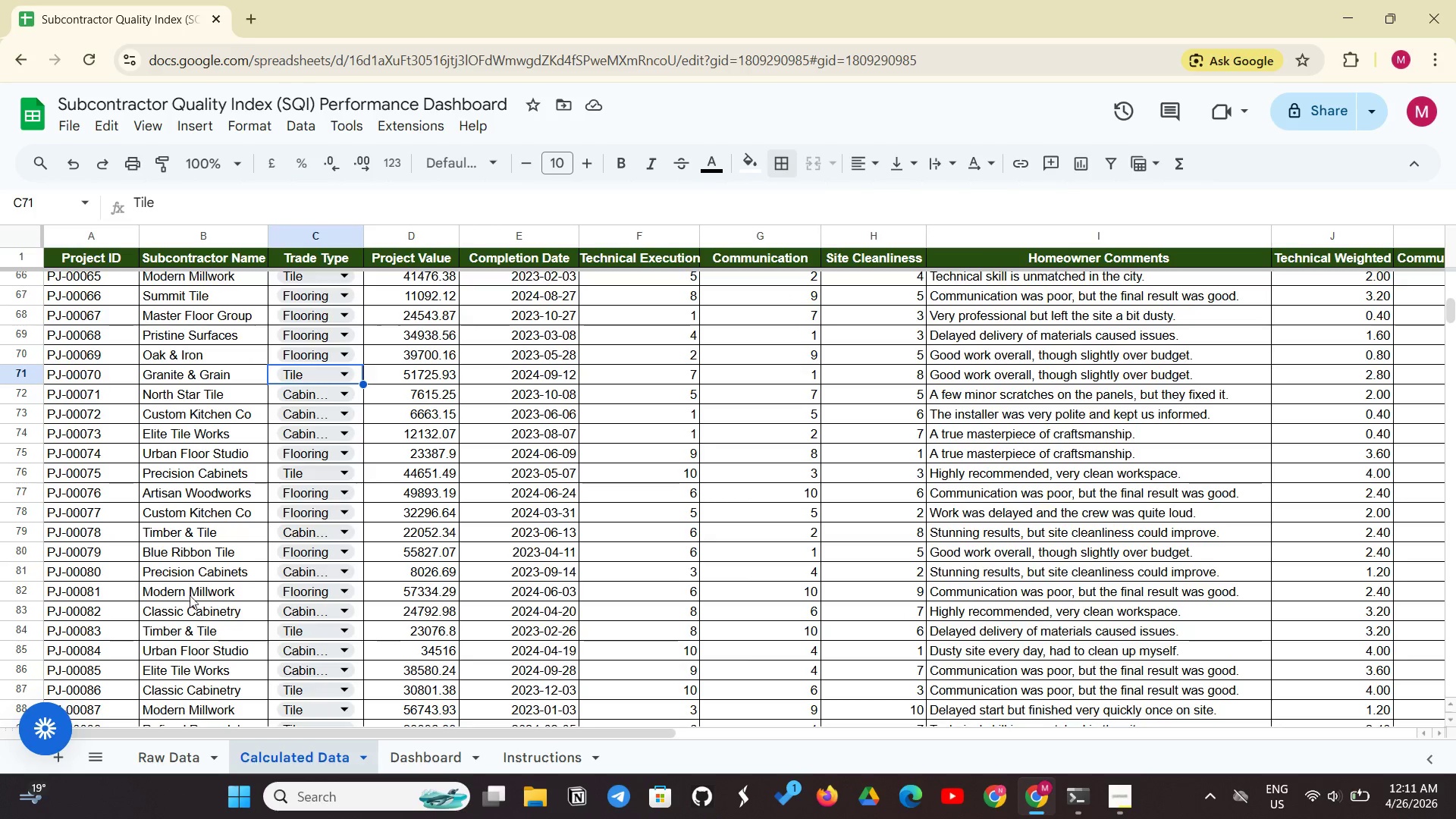 
scroll: coordinate [205, 590], scroll_direction: up, amount: 16.0
 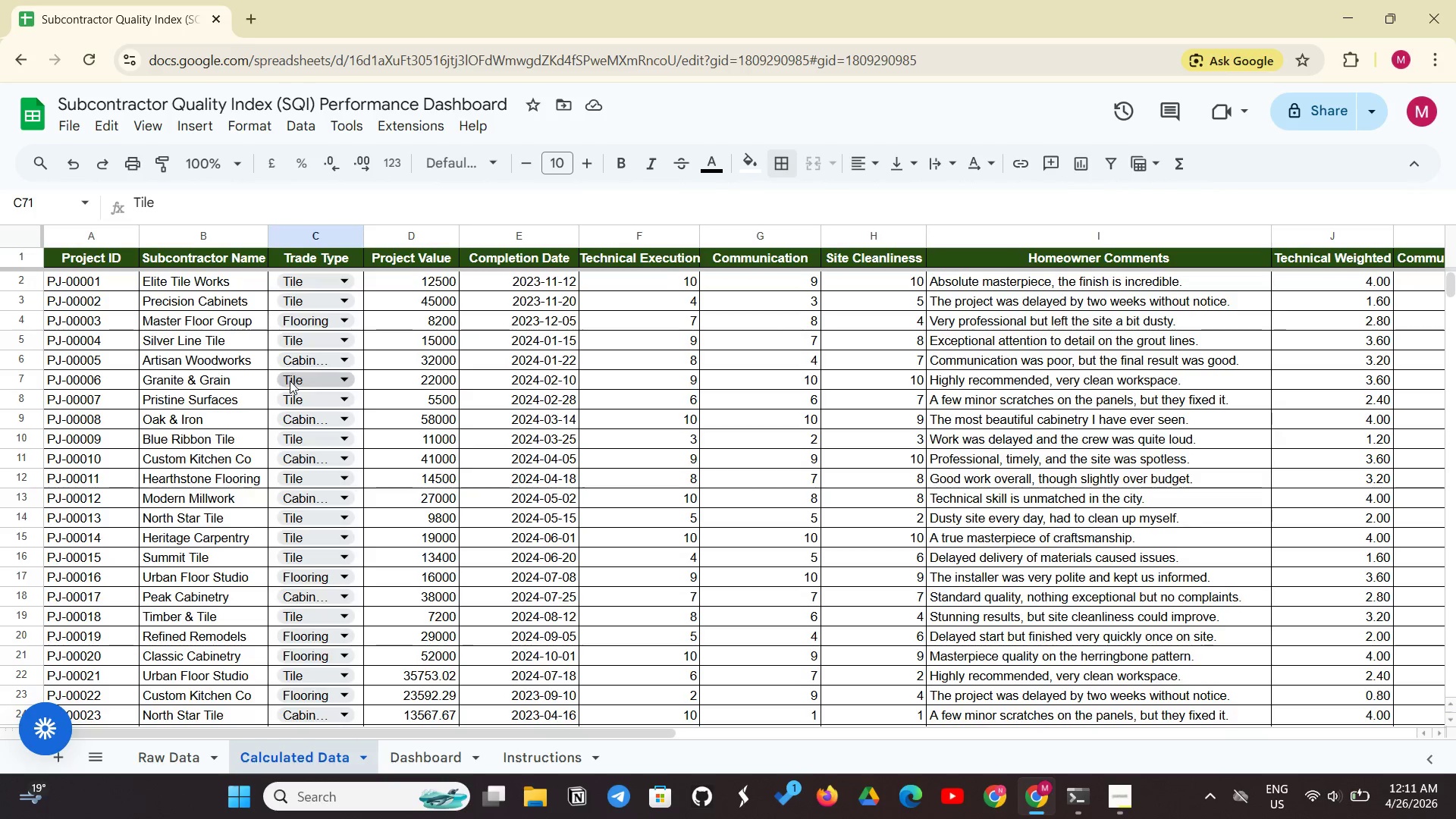 
left_click([345, 375])
 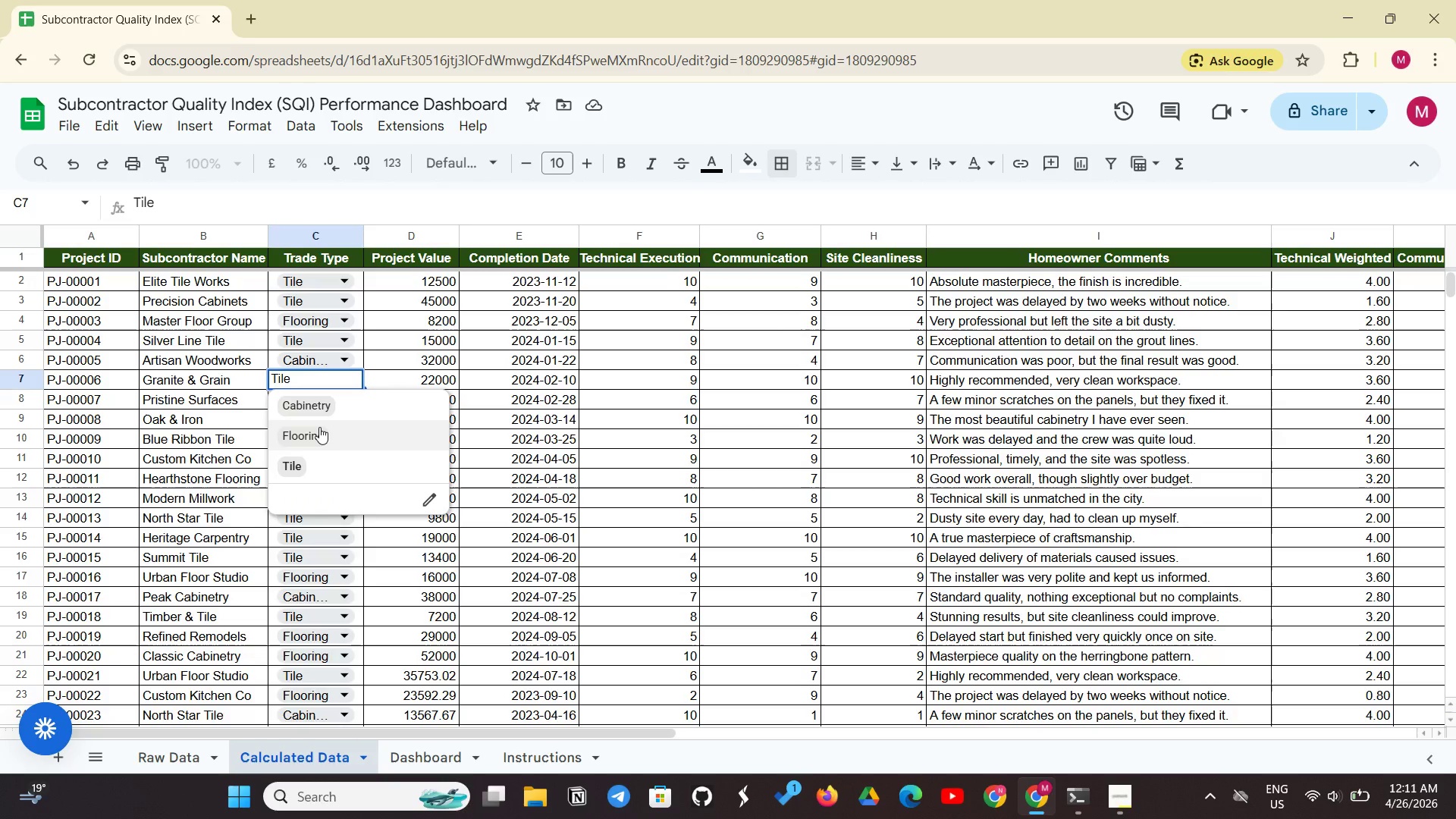 
left_click([319, 427])
 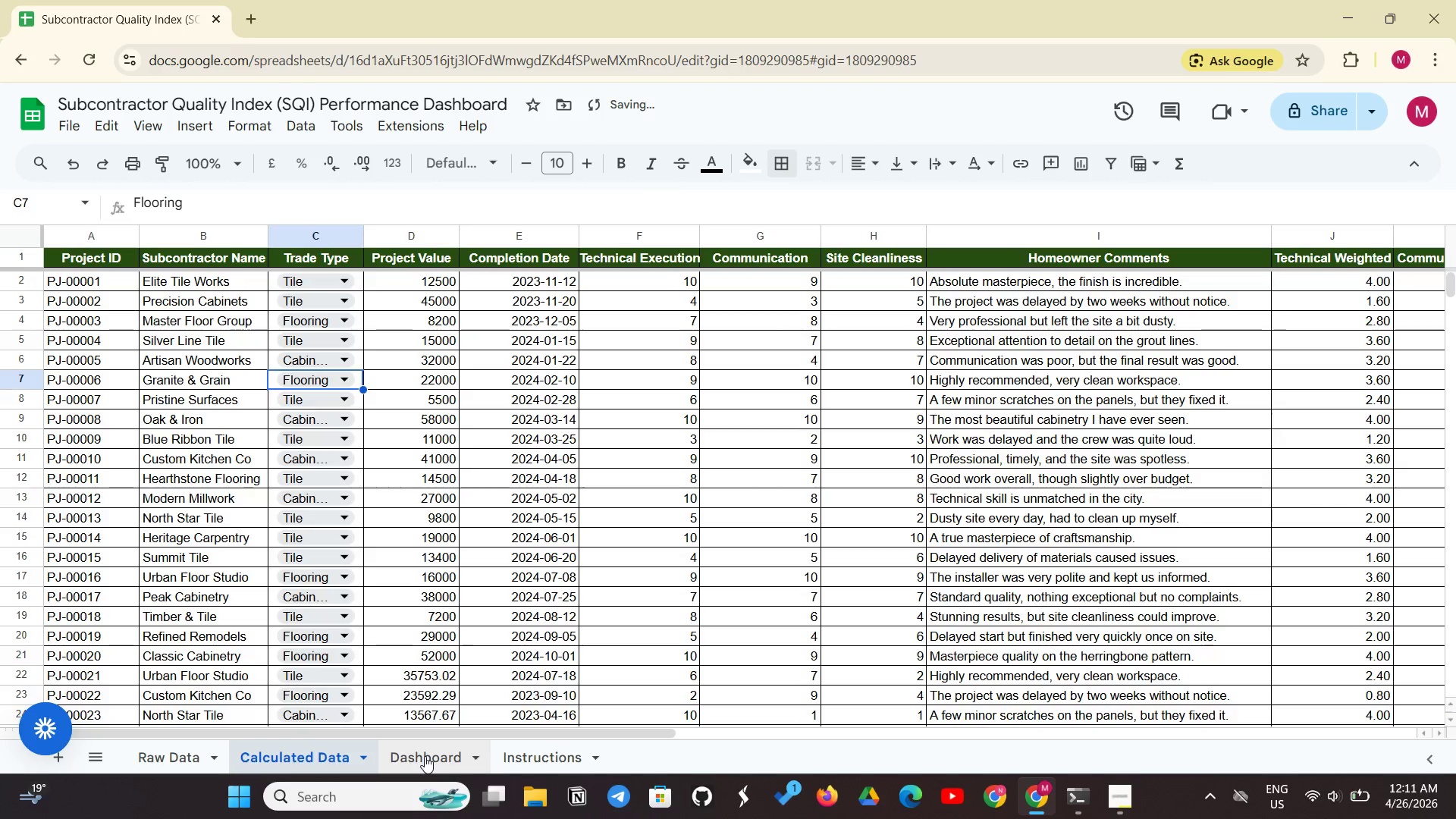 
left_click([425, 756])
 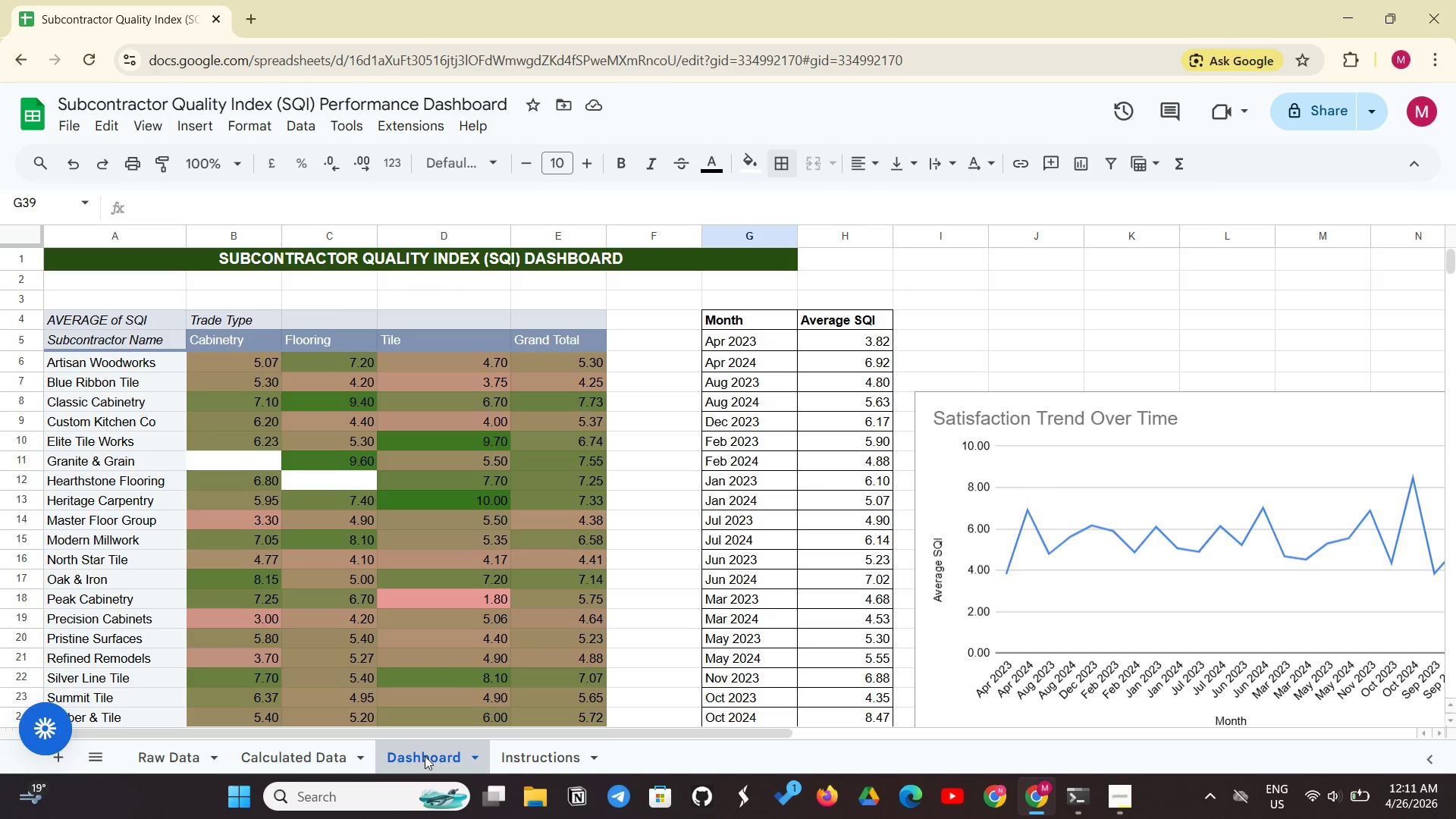 
wait(9.56)
 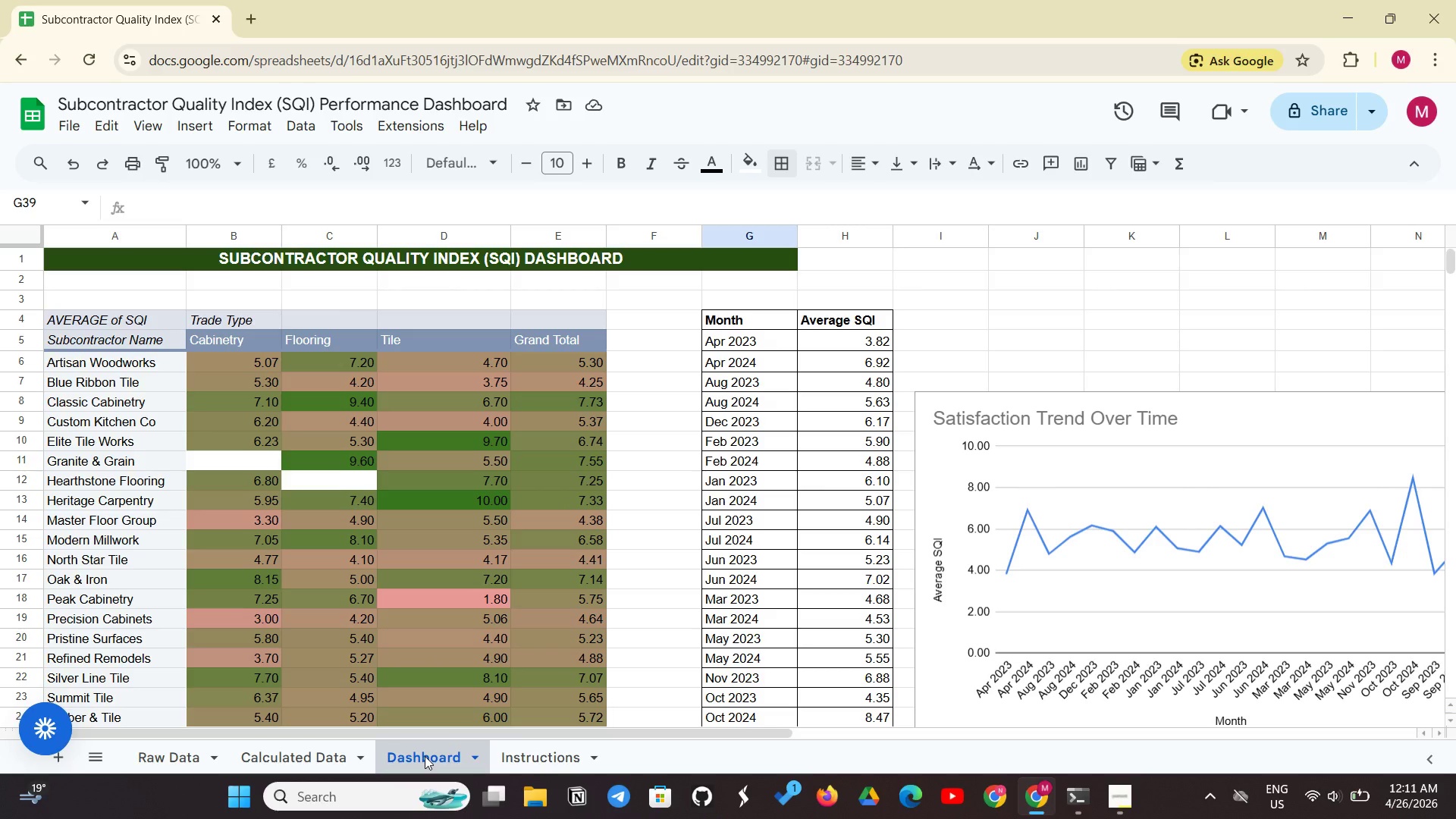 
left_click([180, 747])
 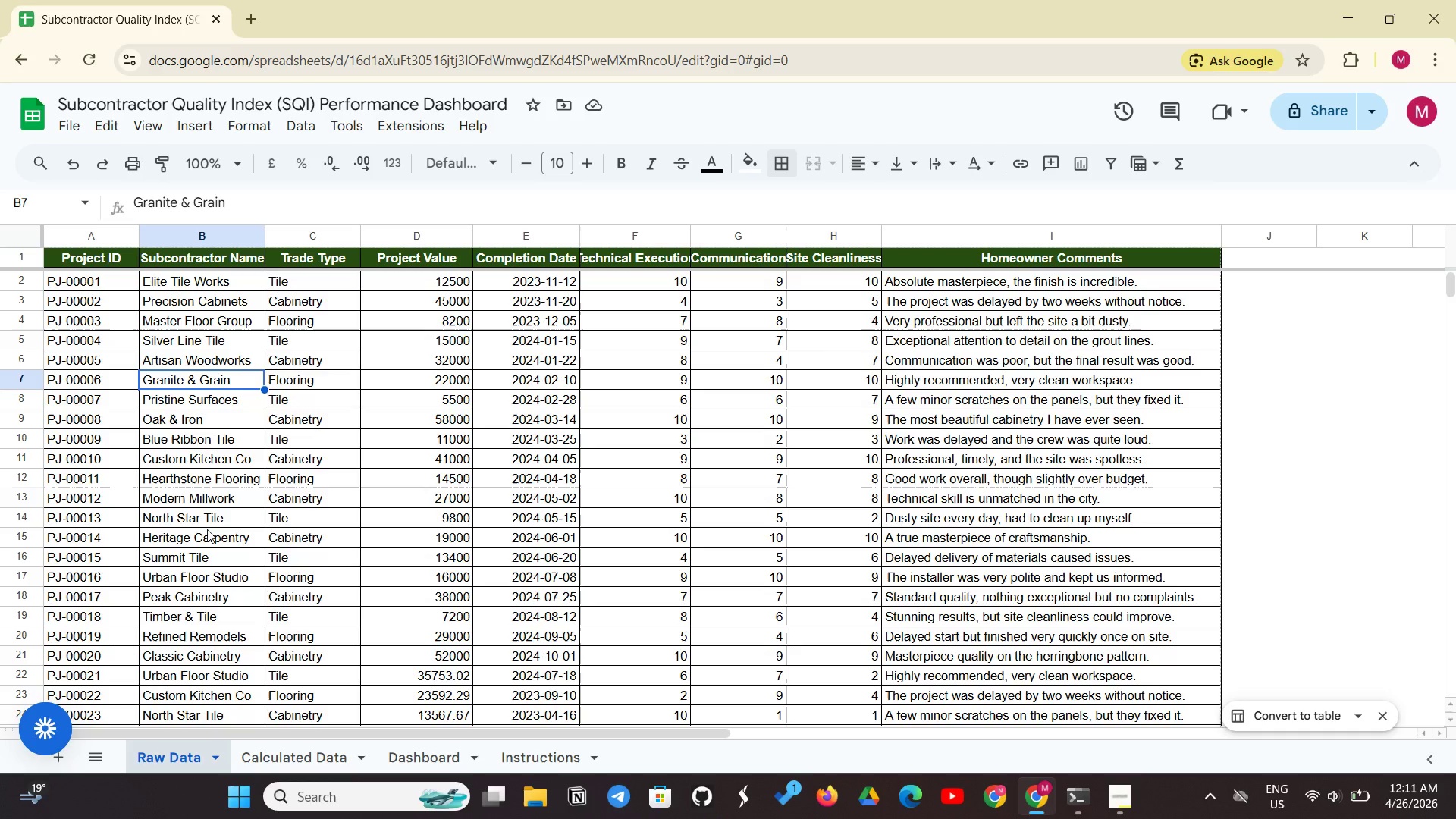 
scroll: coordinate [207, 529], scroll_direction: up, amount: 3.0
 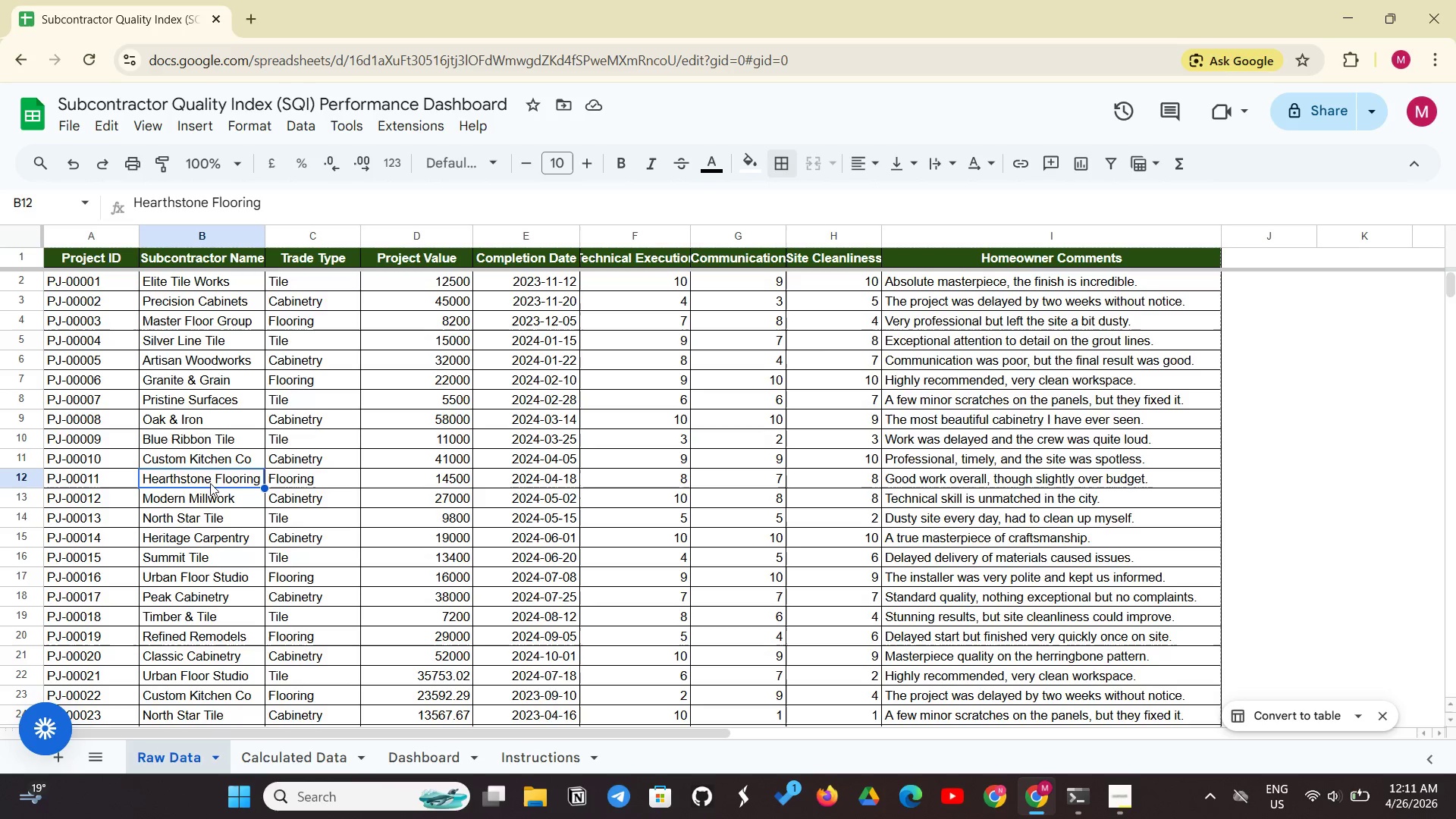 
wait(5.08)
 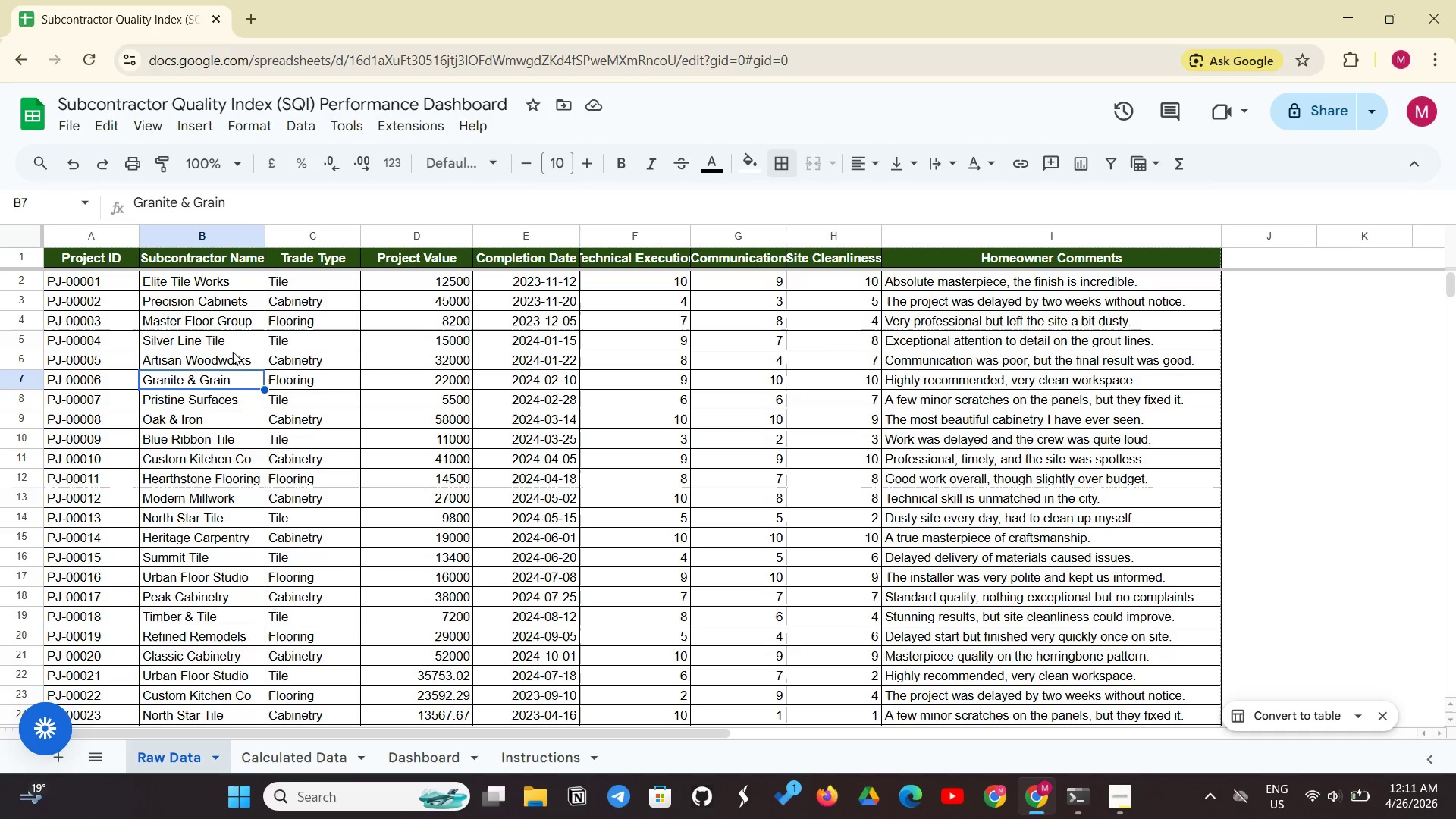 
left_click([390, 746])
 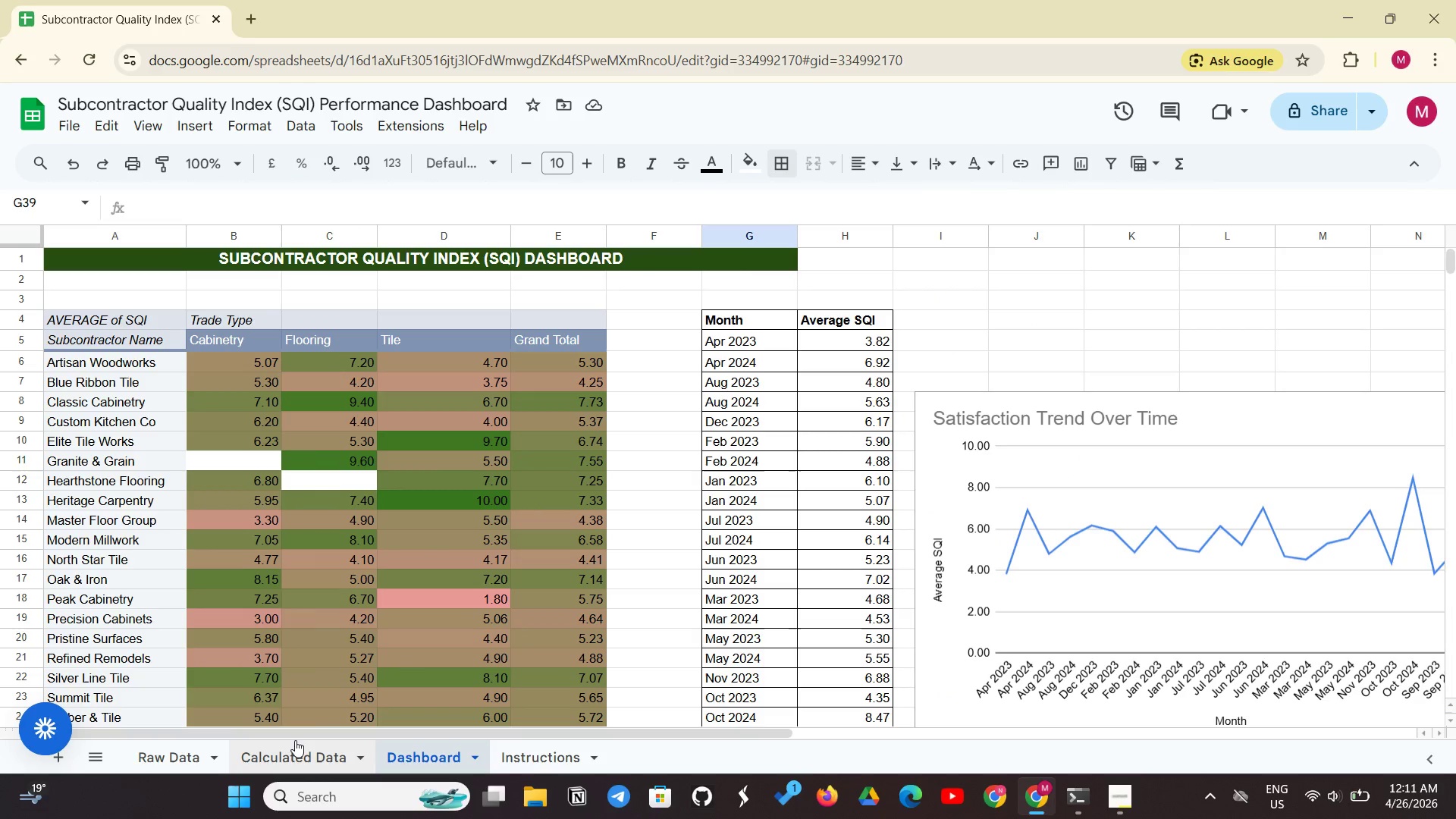 
left_click([174, 752])
 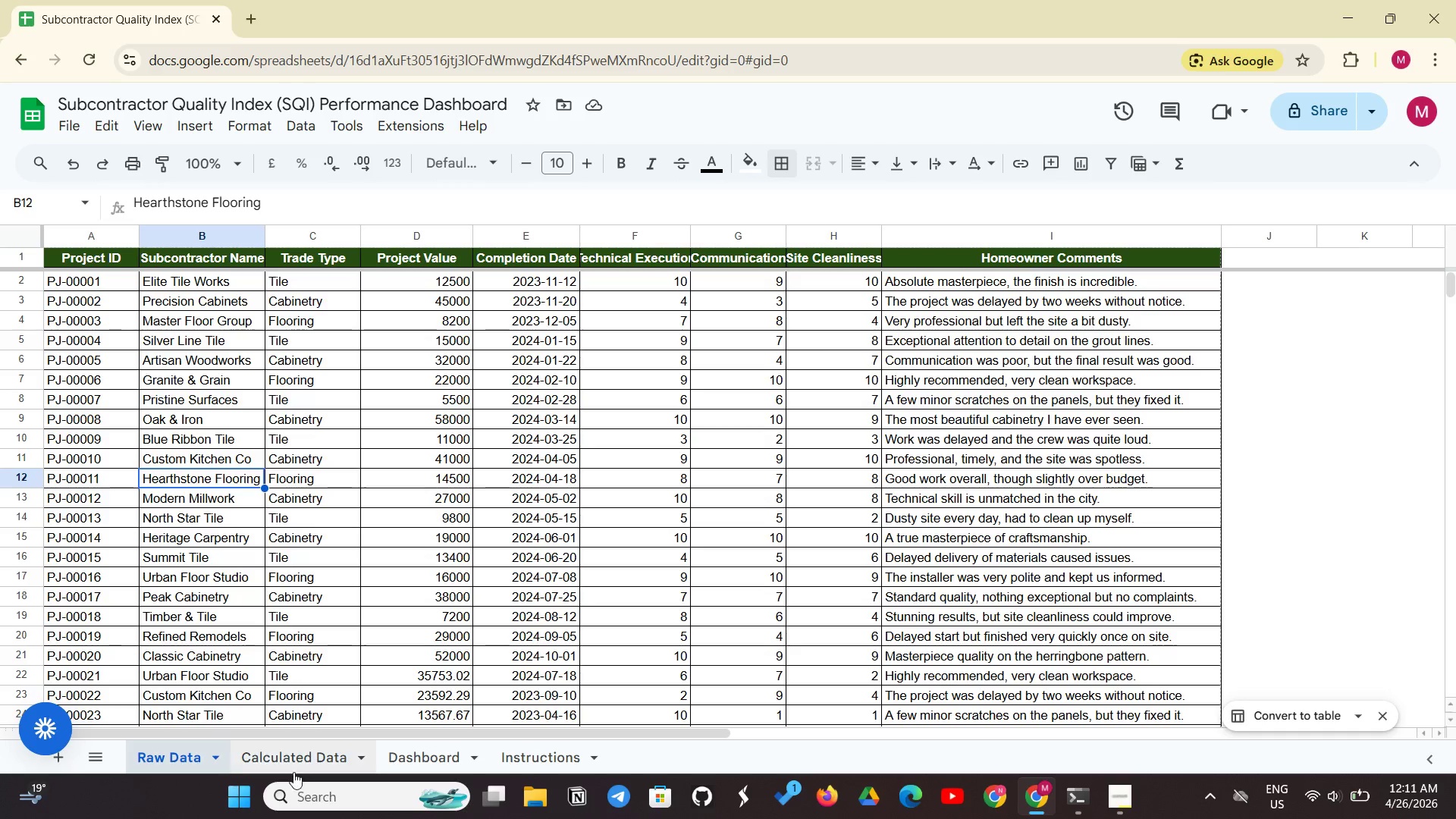 
left_click([309, 765])
 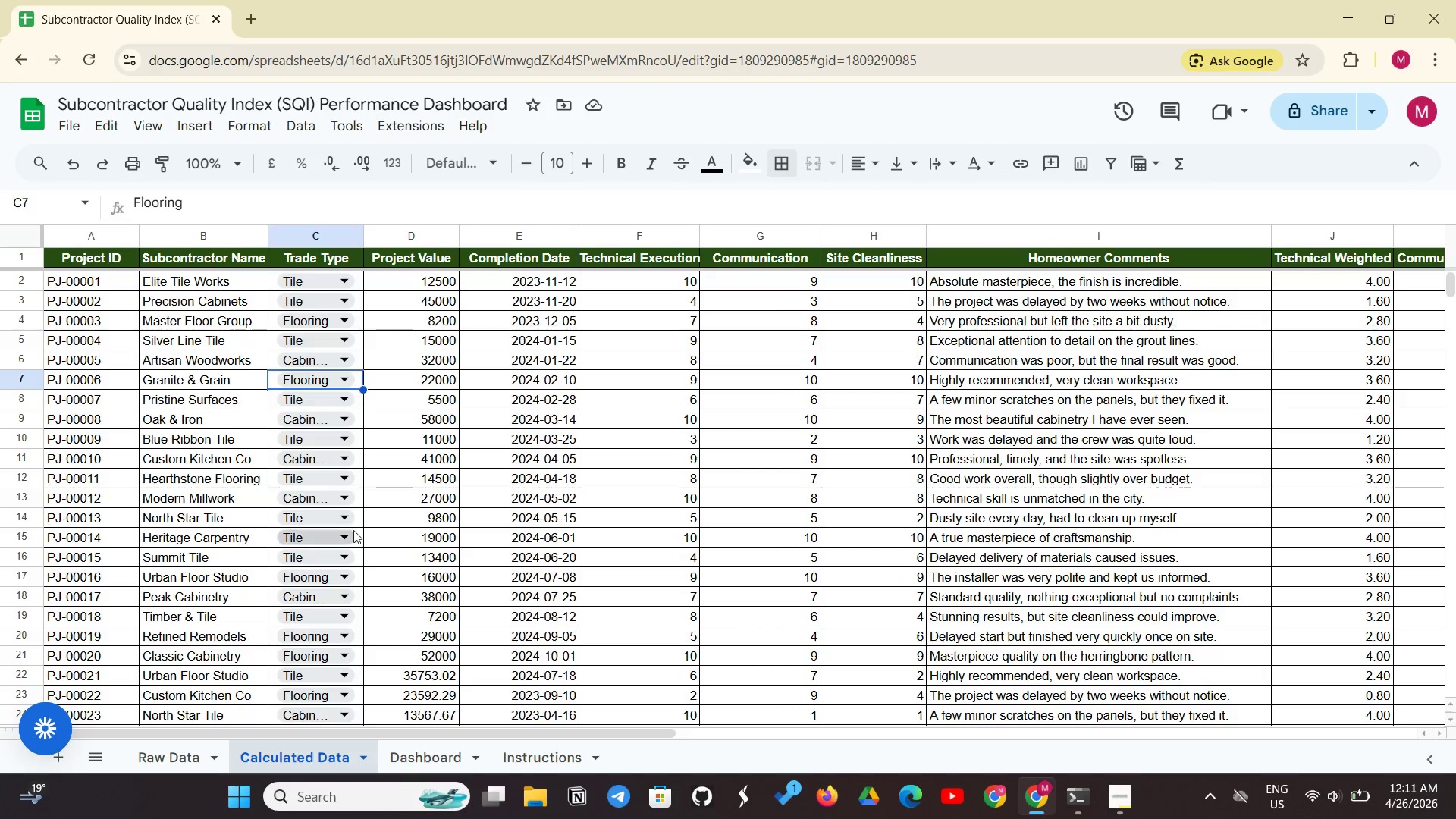 
left_click([347, 475])
 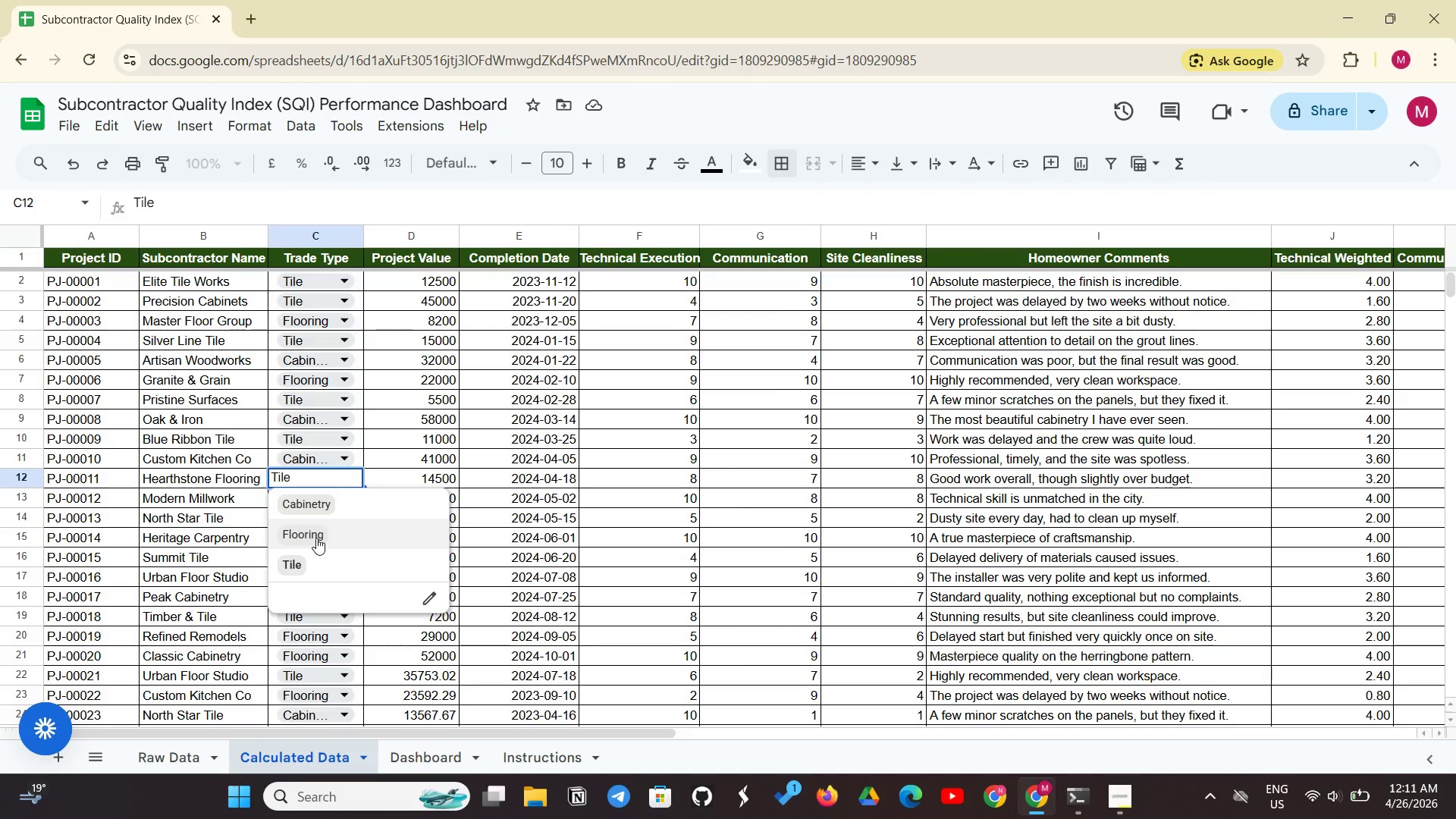 
left_click([316, 538])
 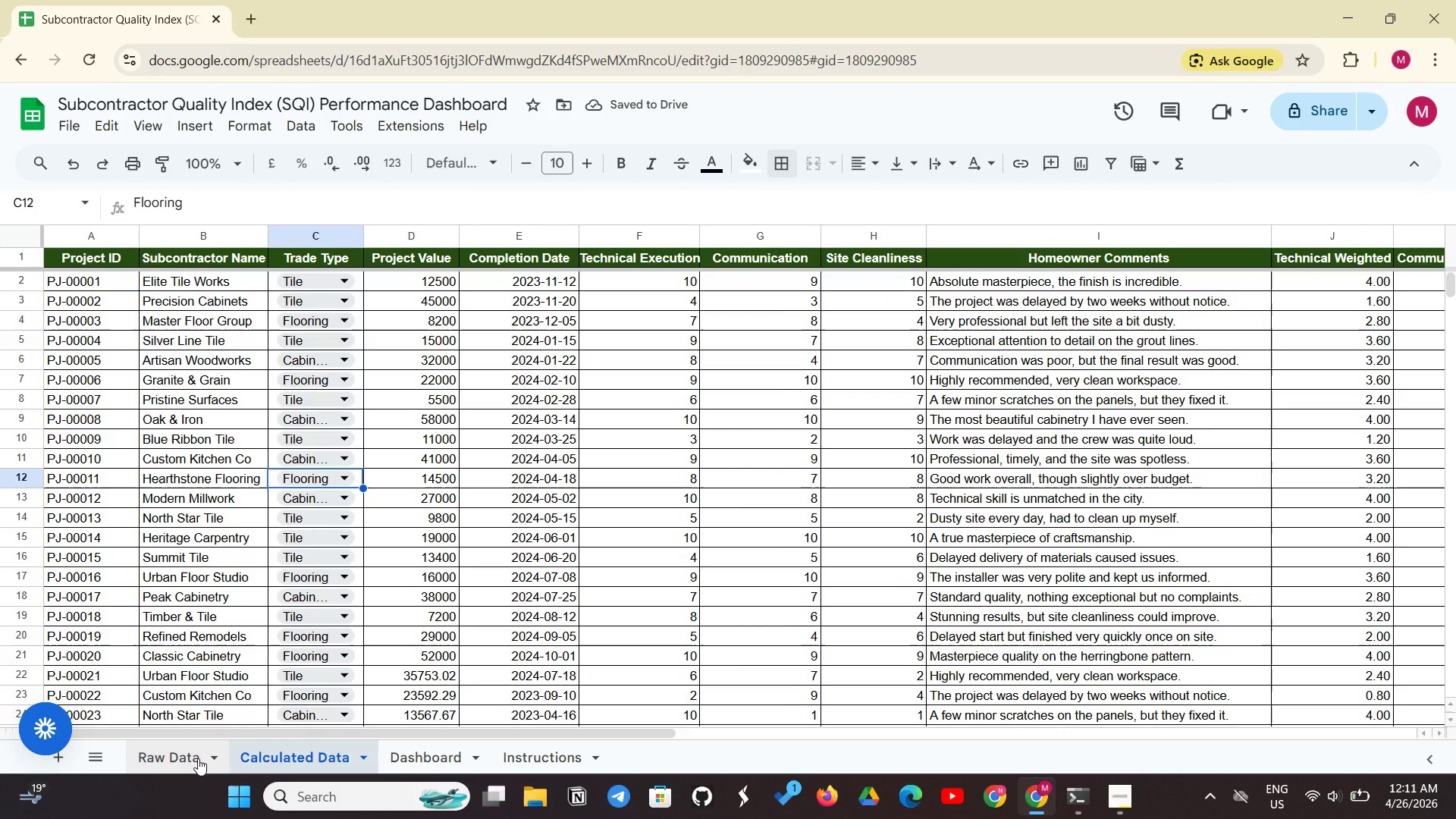 
left_click([198, 758])
 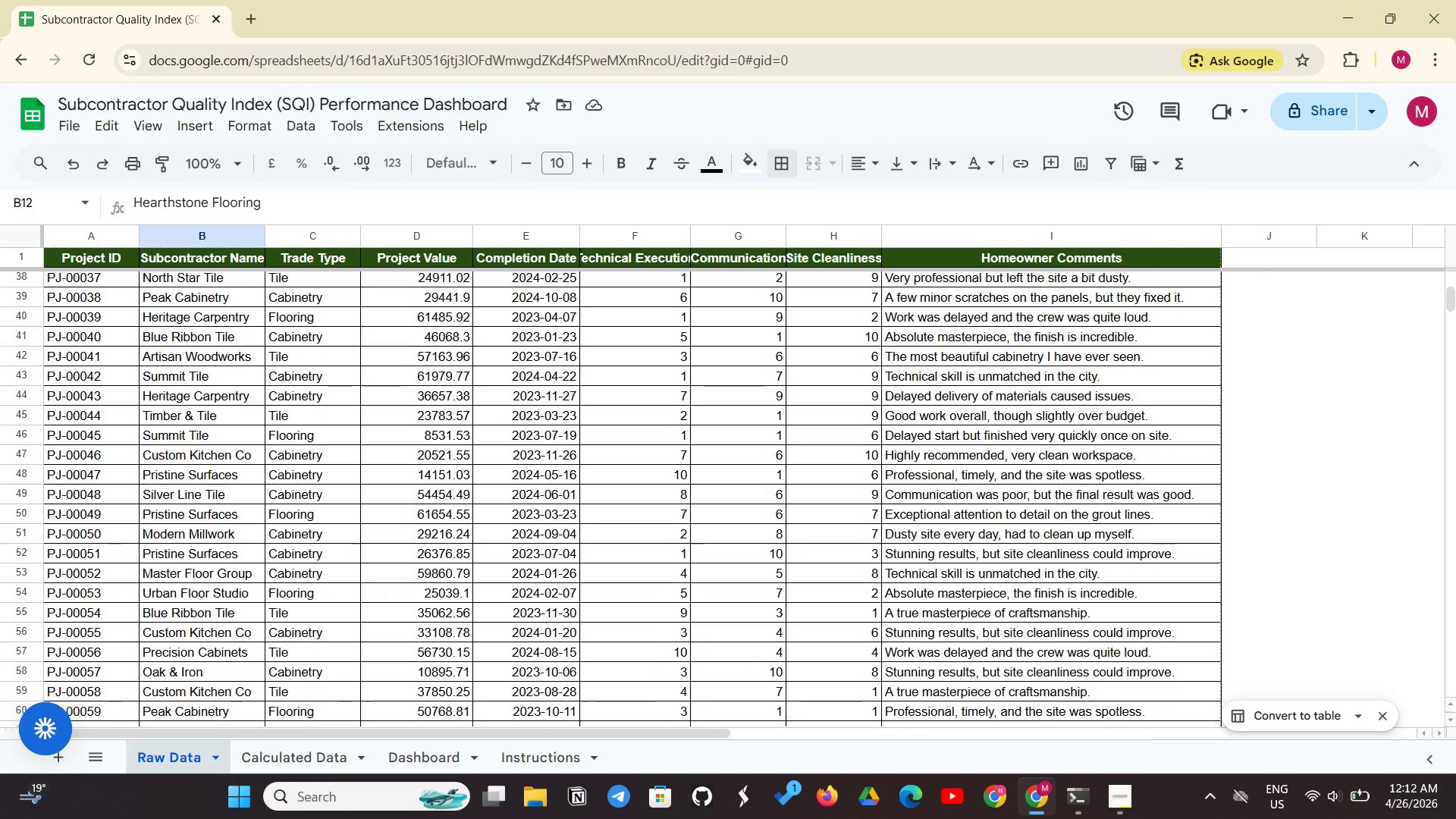 
wait(24.05)
 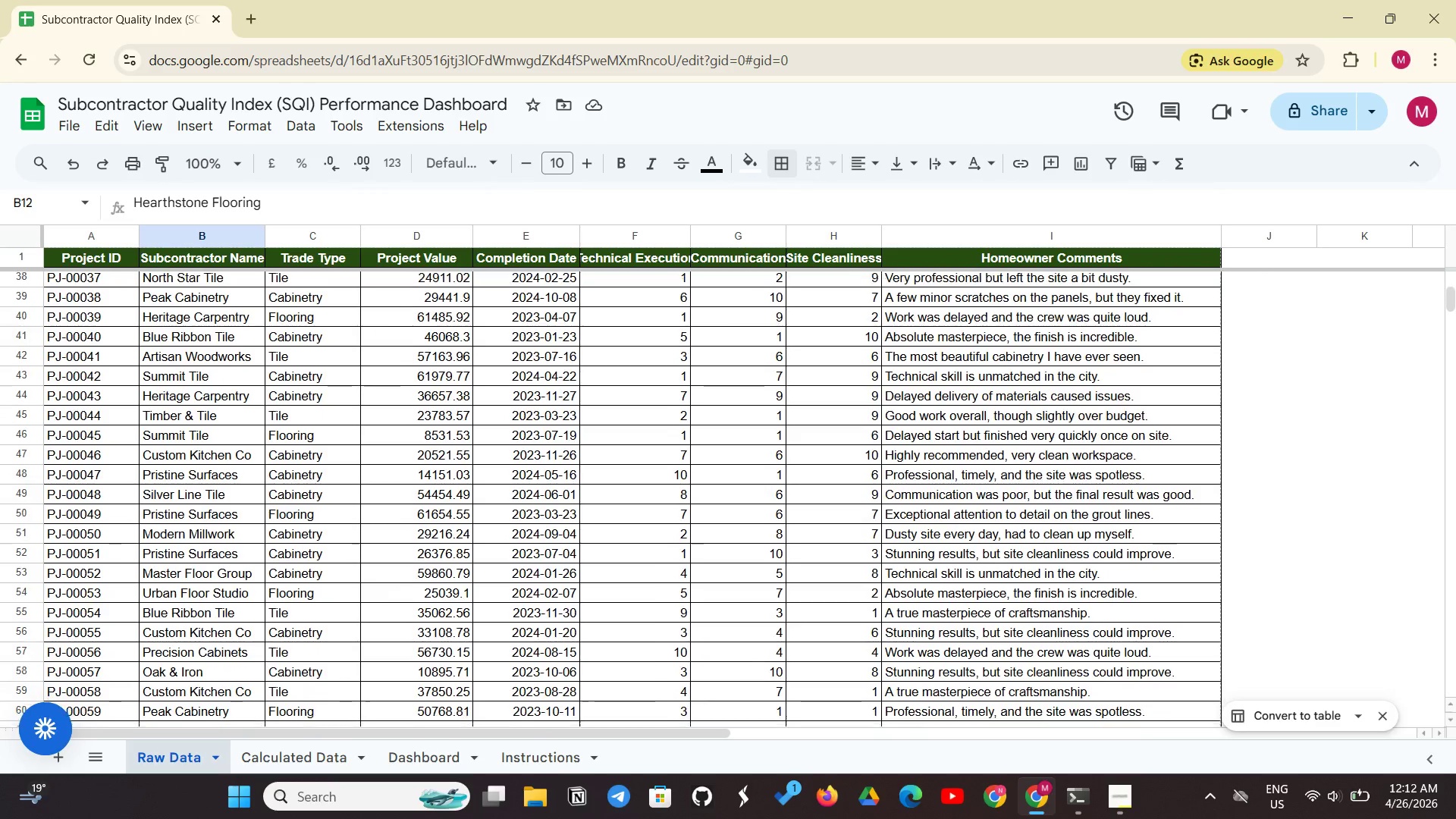 
left_click([273, 744])
 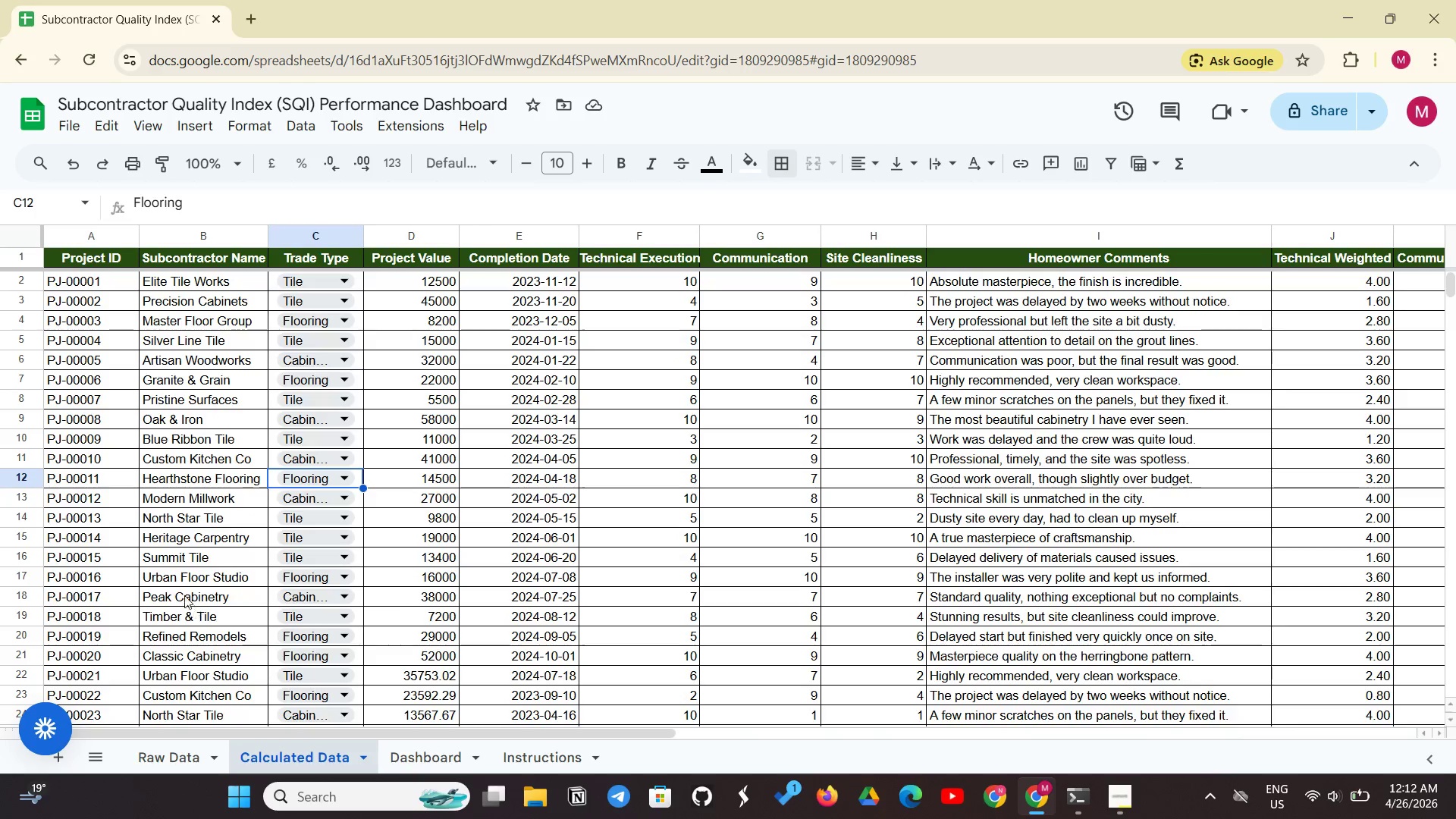 
scroll: coordinate [190, 595], scroll_direction: down, amount: 11.0
 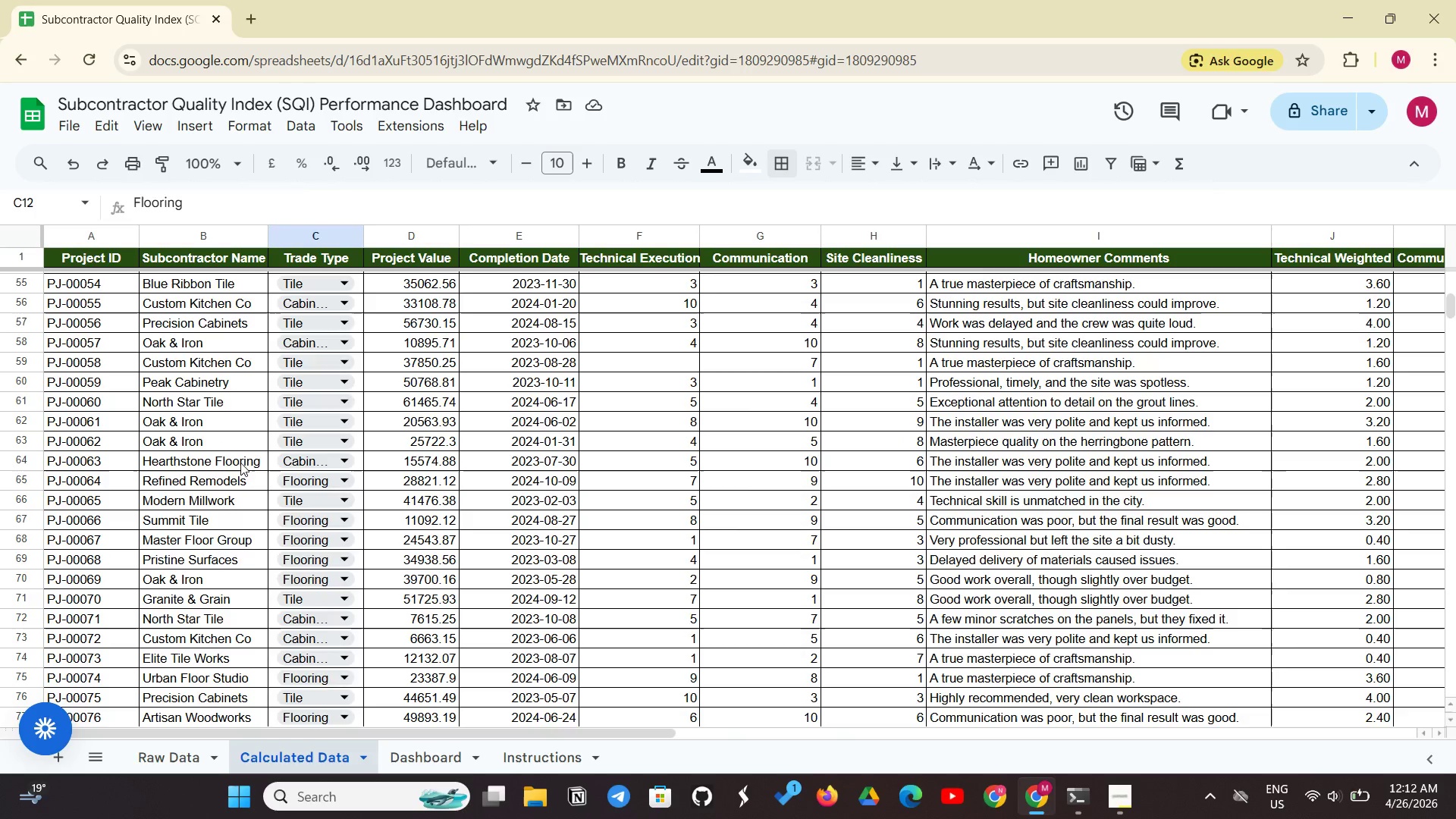 
left_click([243, 462])
 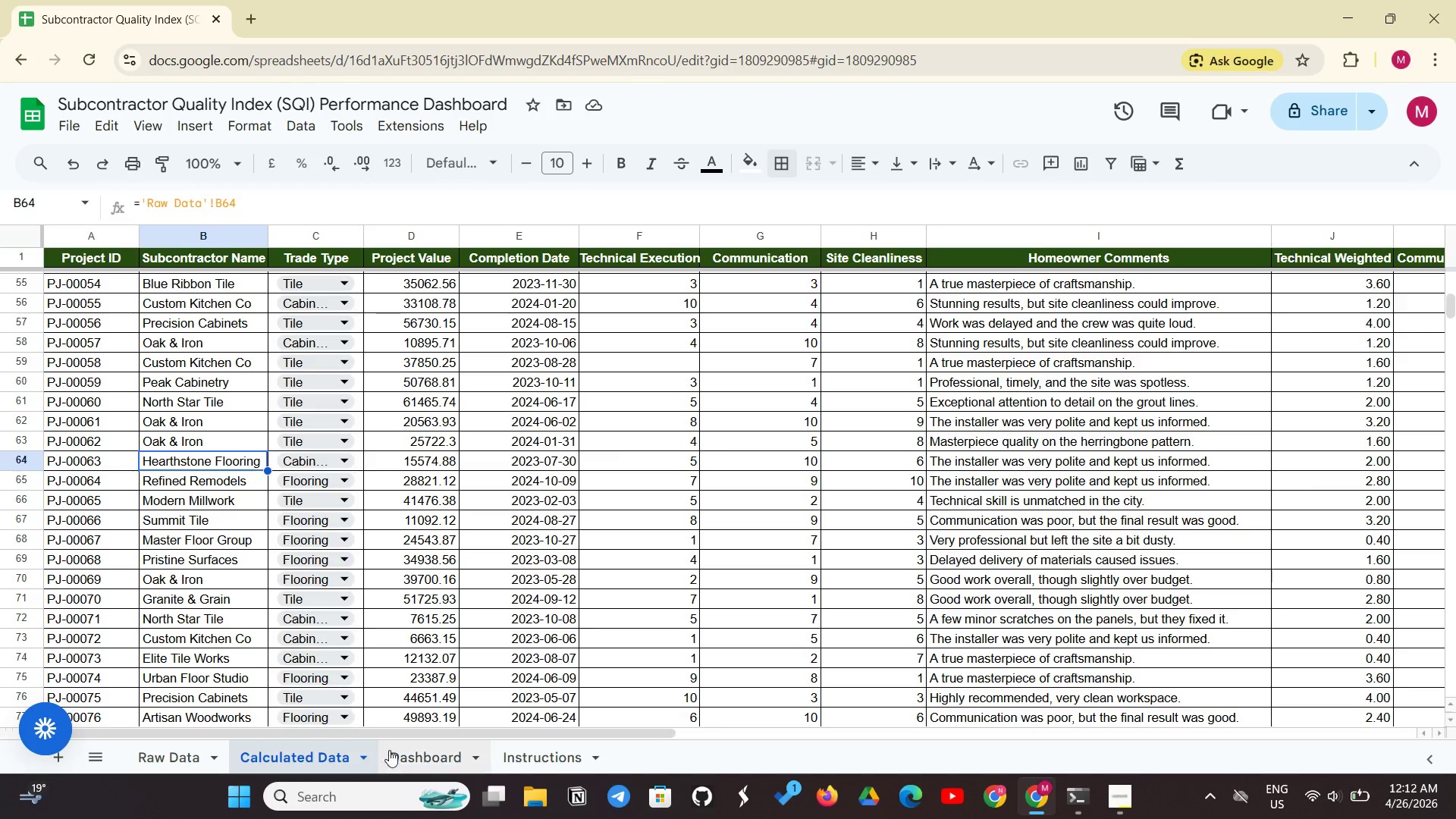 
left_click([403, 752])
 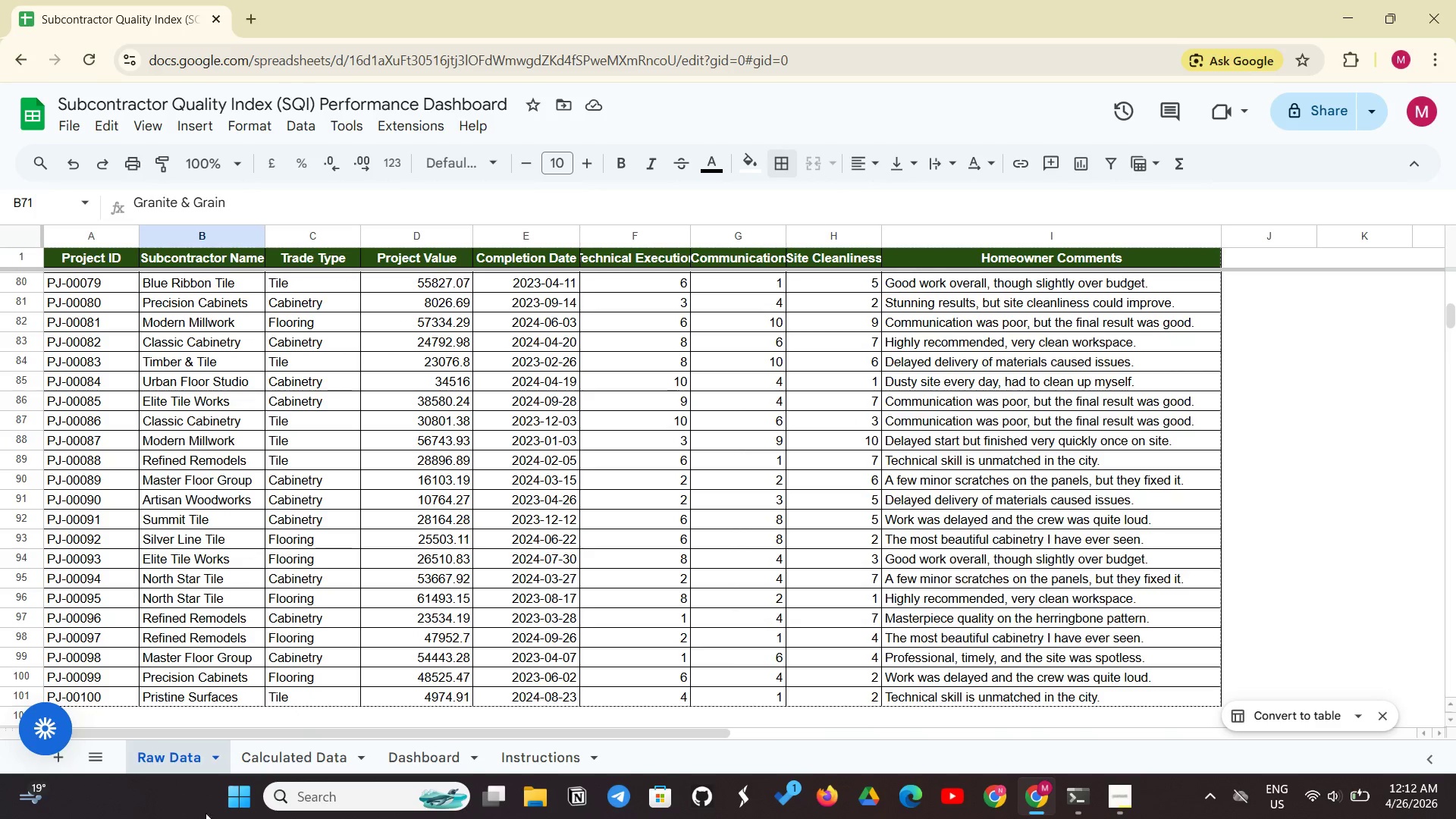 
wait(29.39)
 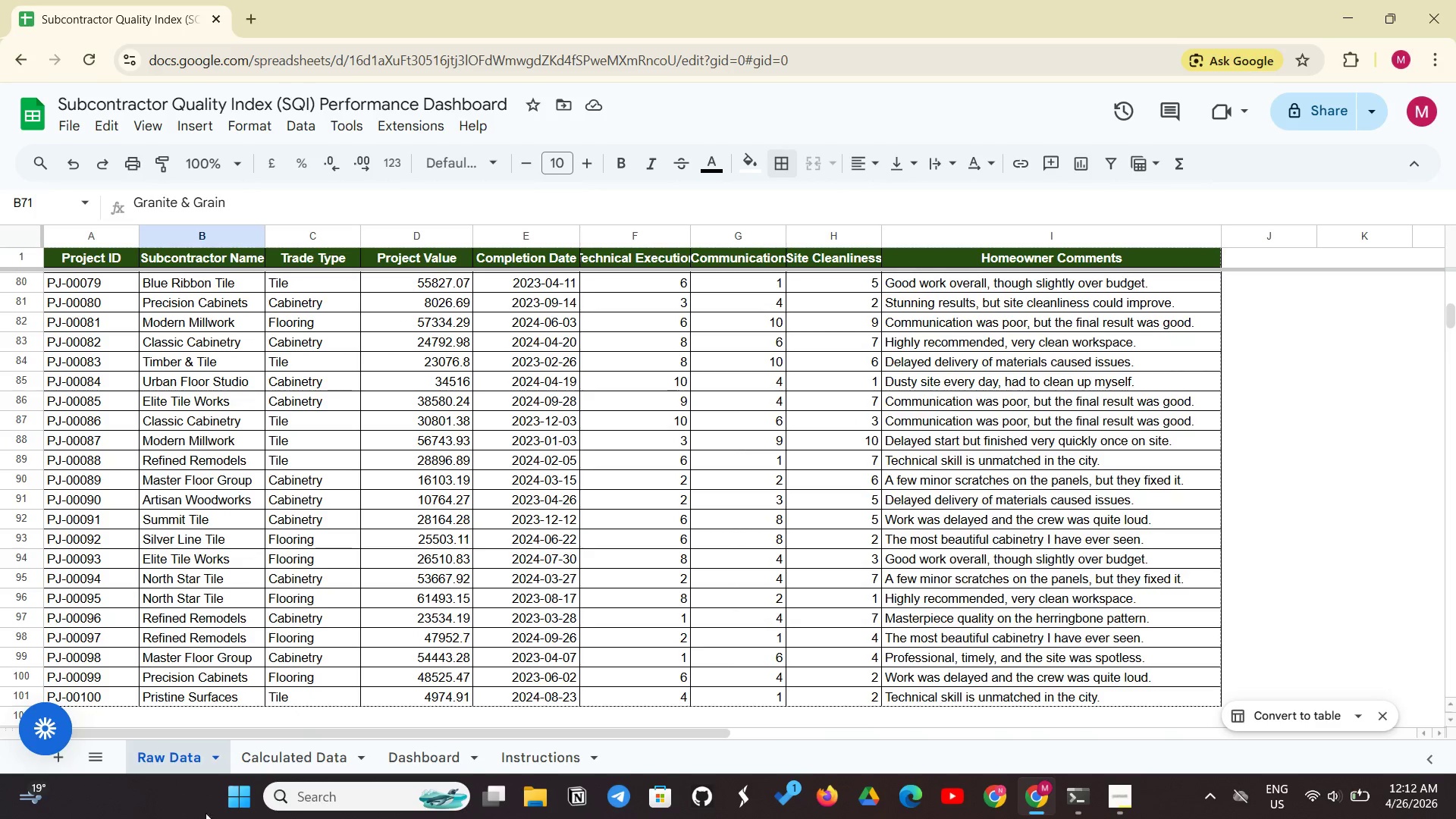 
left_click([312, 753])
 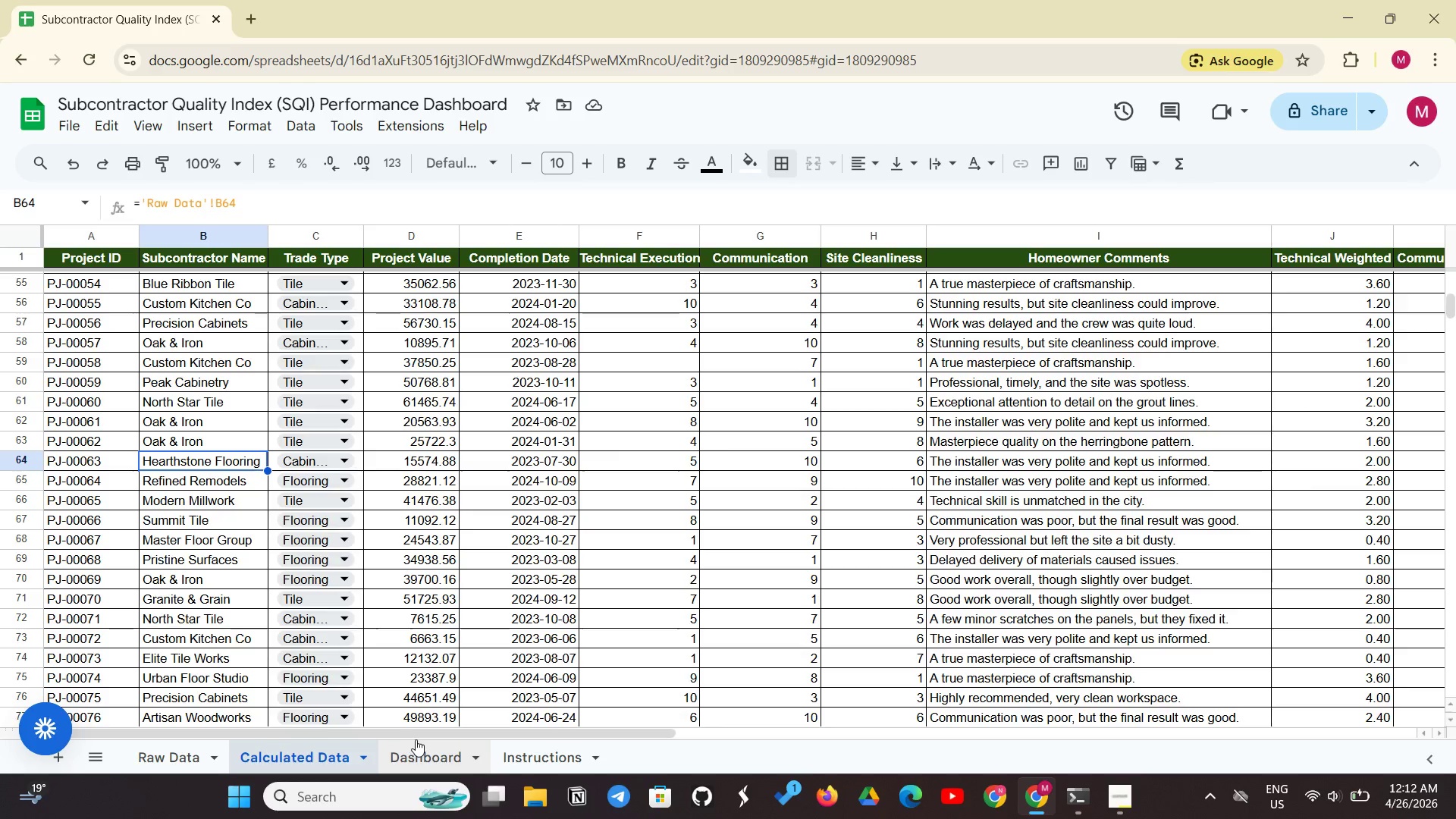 
left_click([416, 748])
 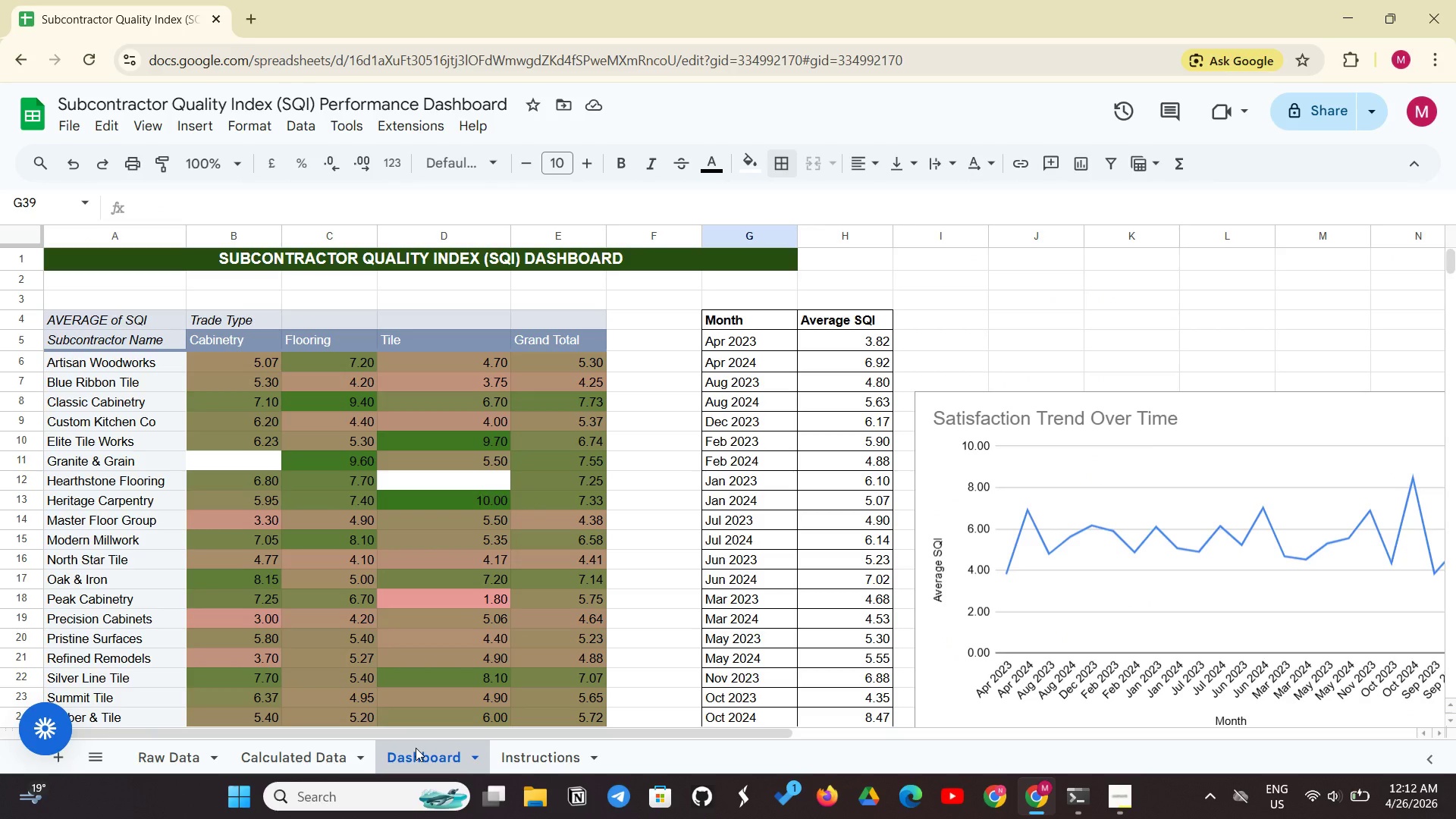 
wait(6.94)
 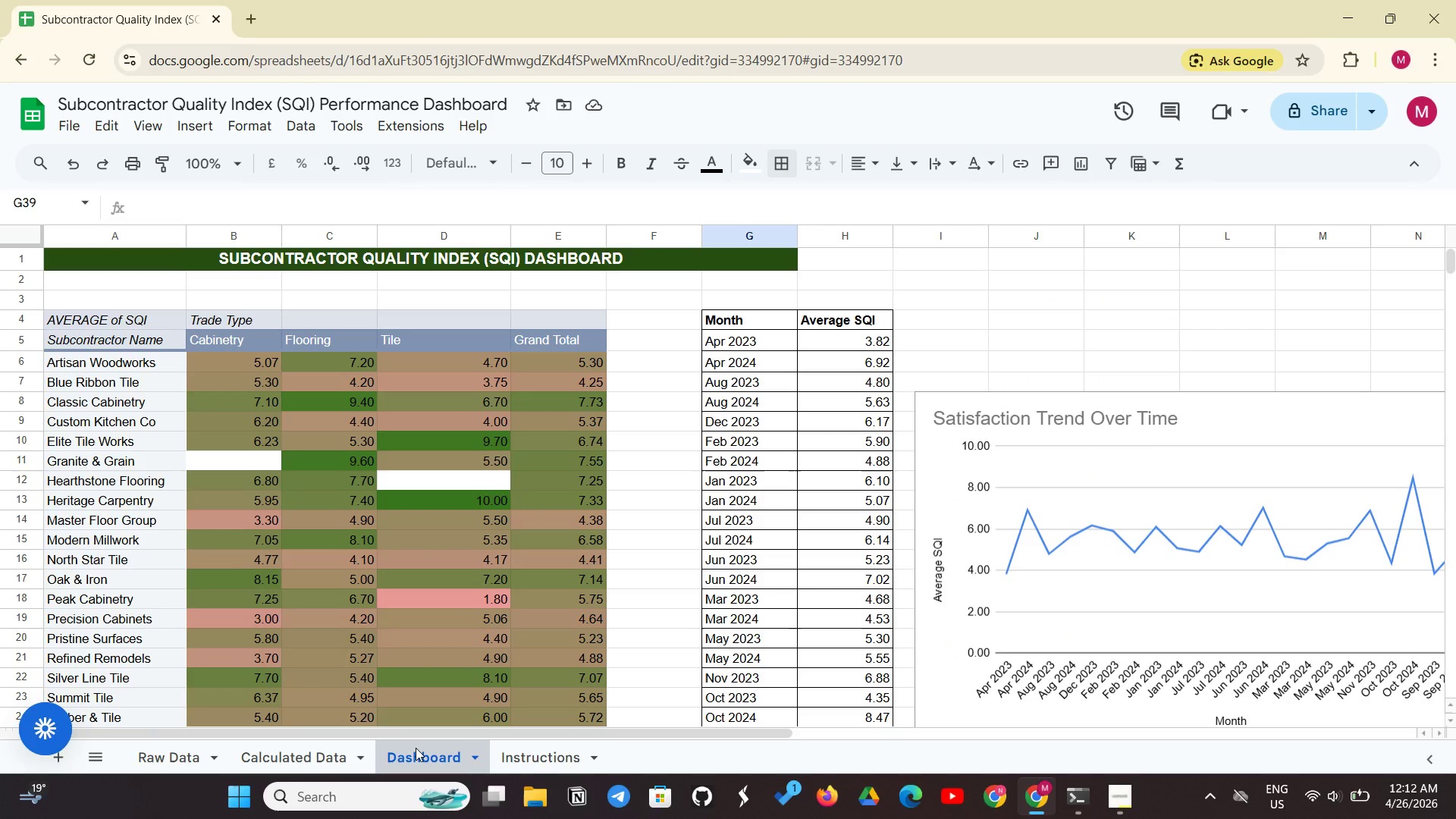 
scroll: coordinate [413, 575], scroll_direction: down, amount: 2.0
 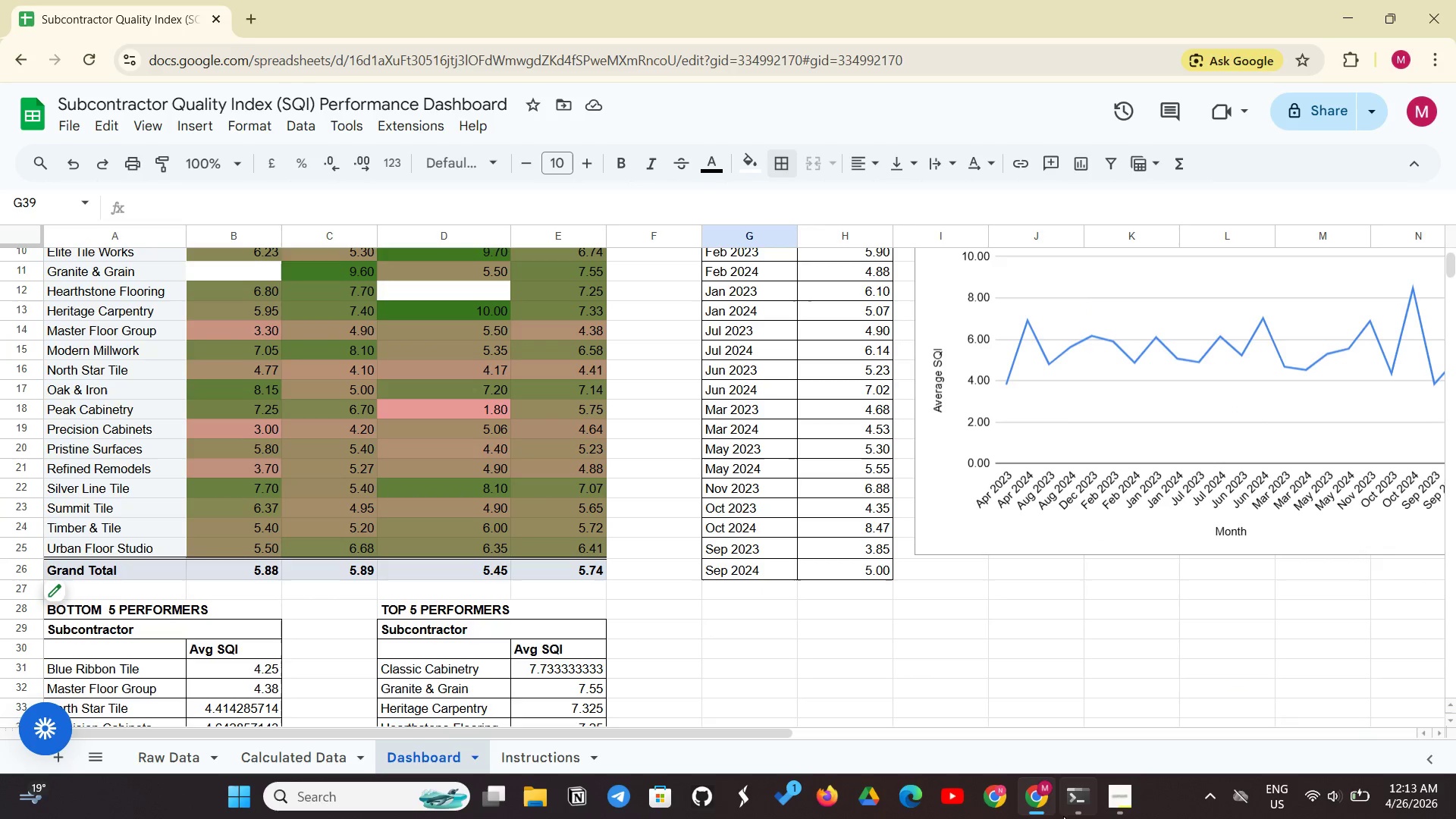 
left_click([1119, 803])